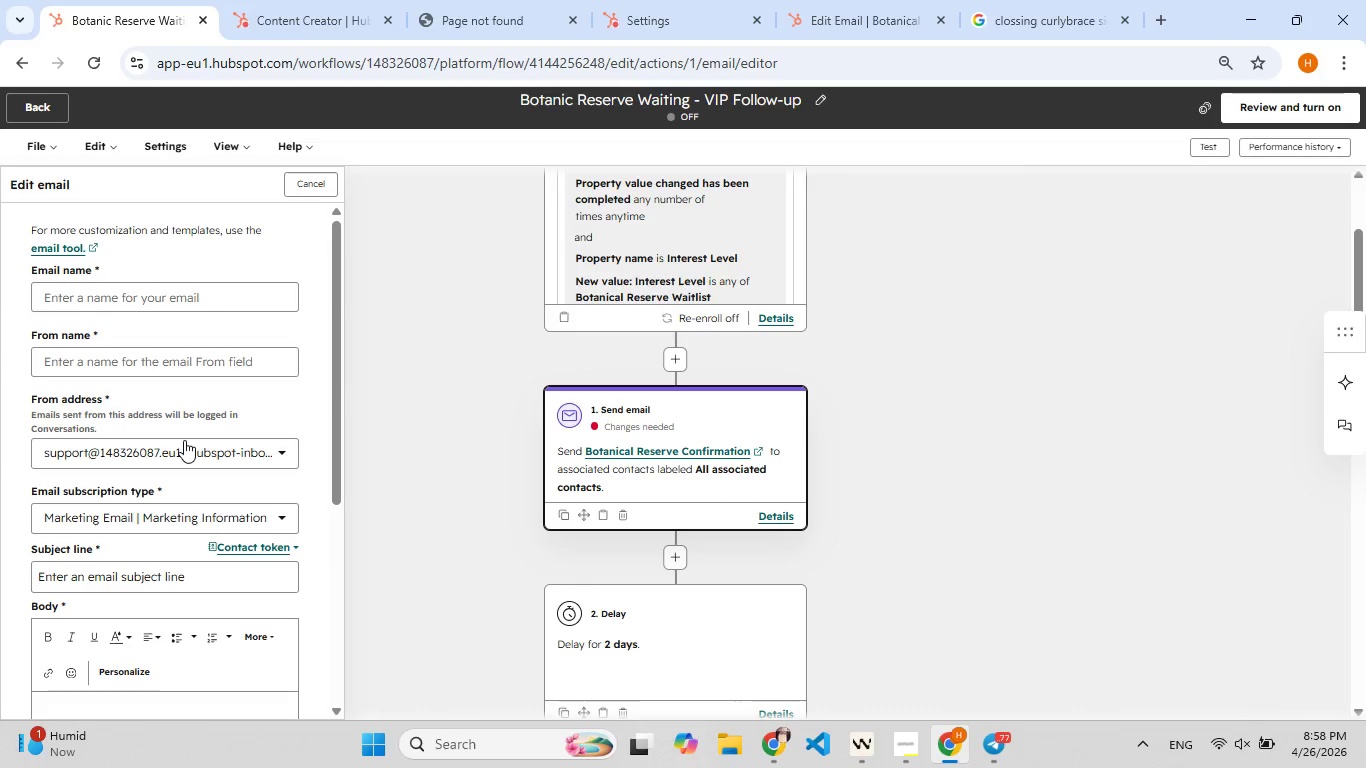 
scroll: coordinate [184, 440], scroll_direction: down, amount: 2.0
 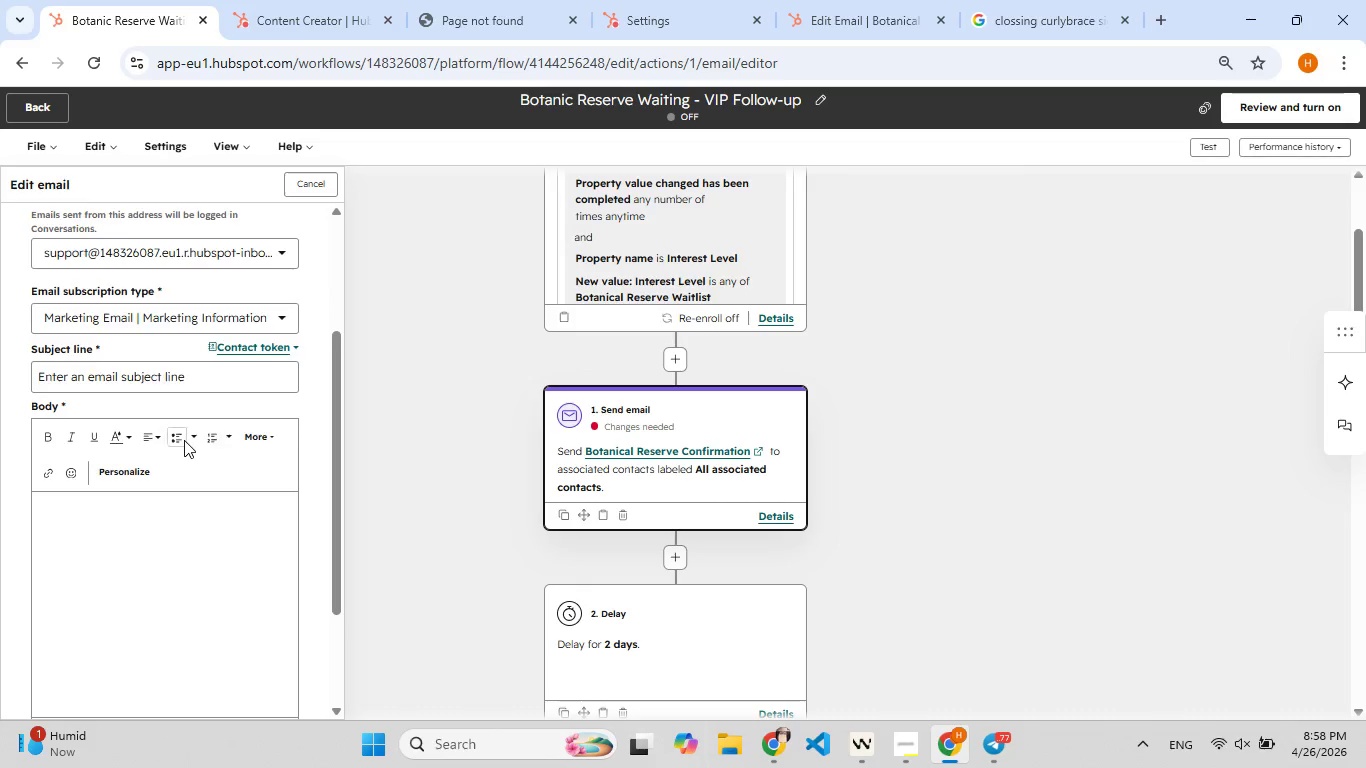 
scroll: coordinate [184, 440], scroll_direction: up, amount: 5.0
 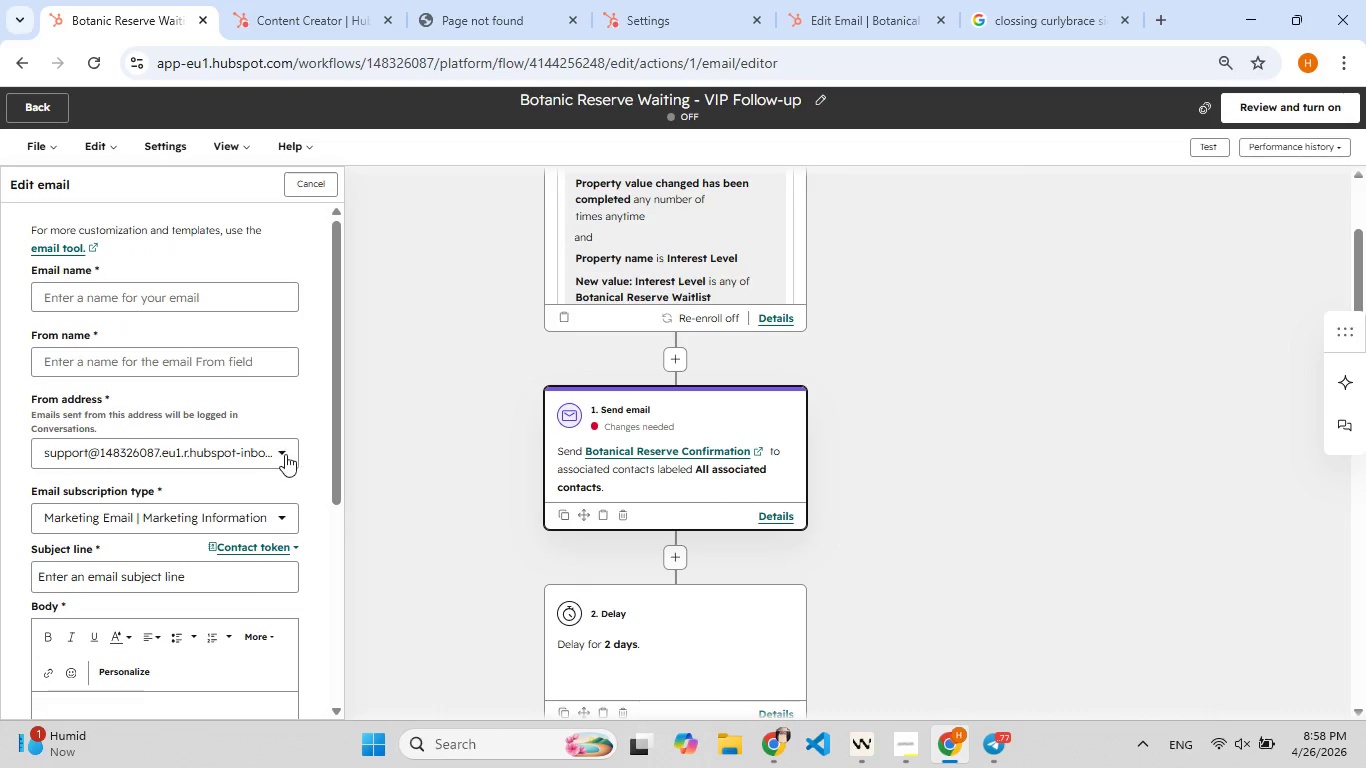 
wait(5.07)
 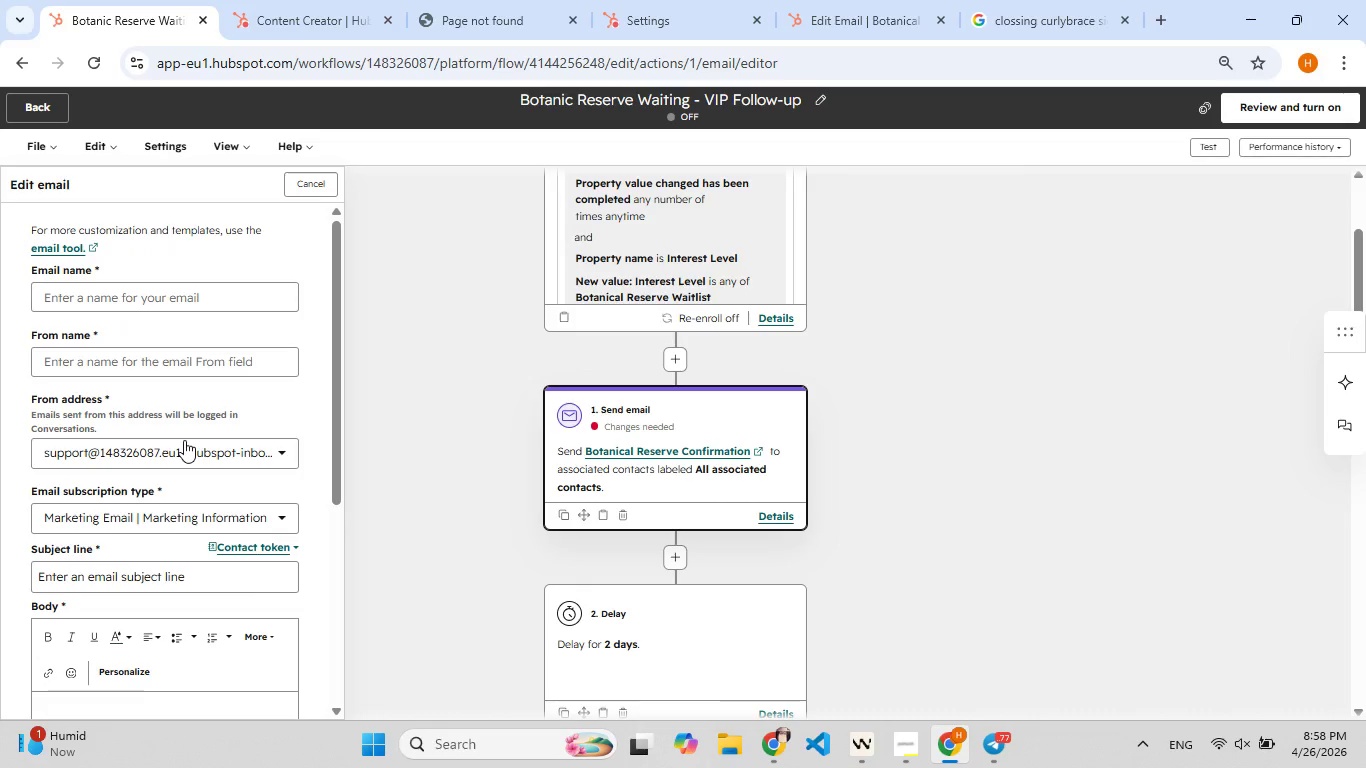 
left_click([161, 299])
 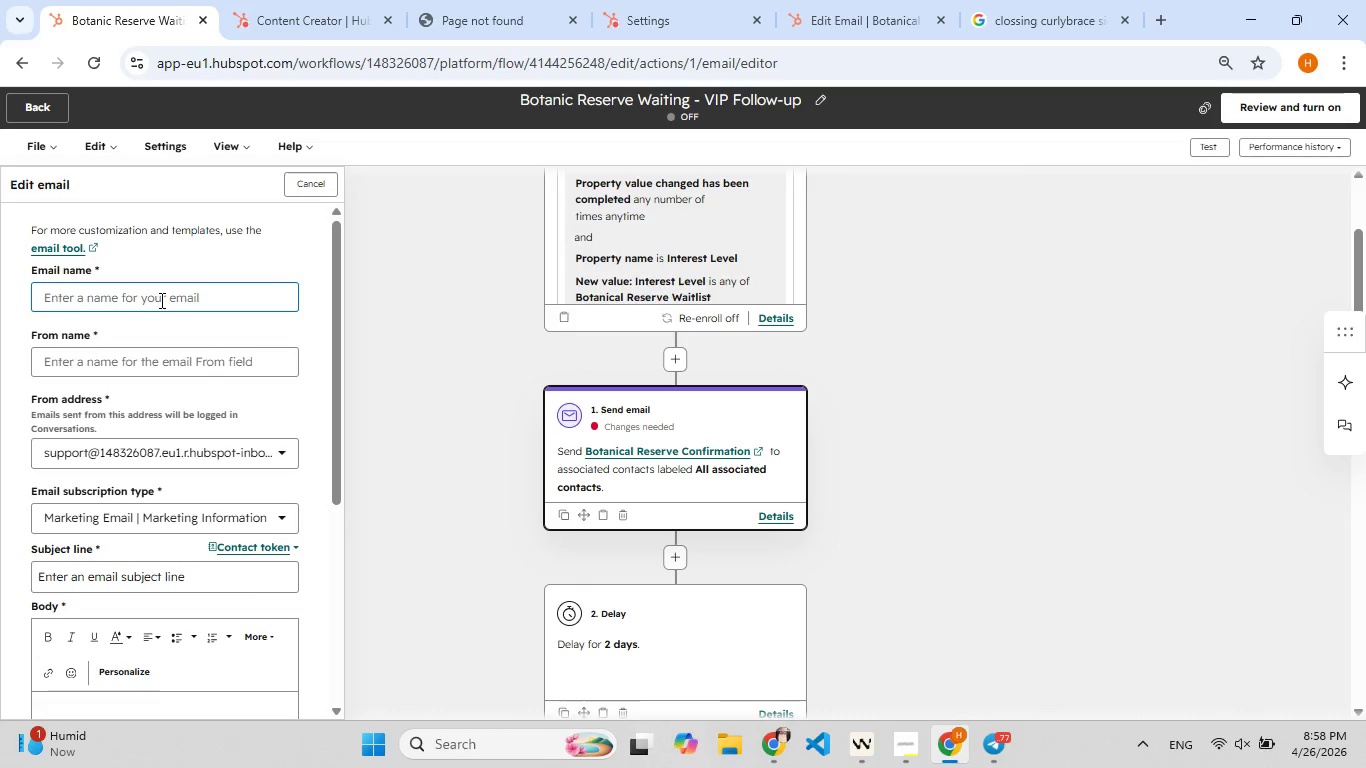 
key(Control+V)
 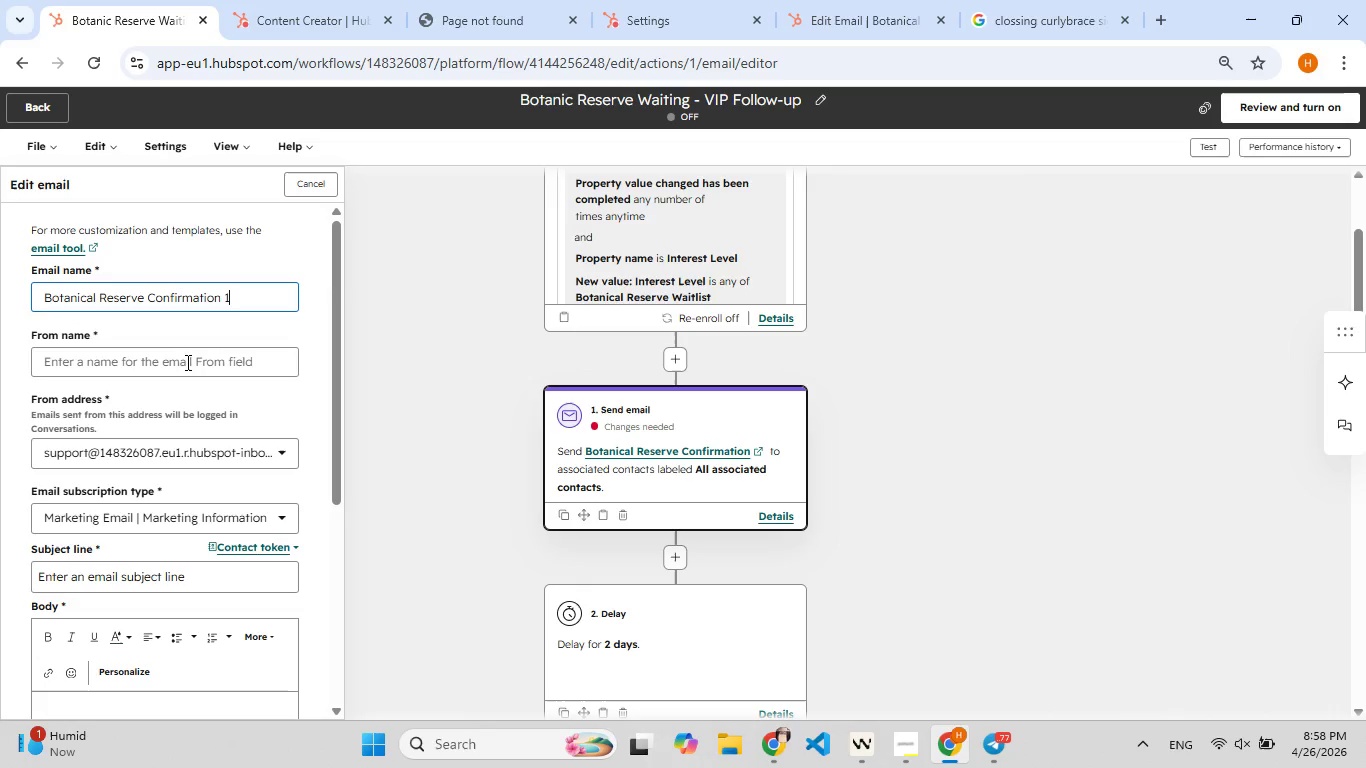 
left_click([186, 363])
 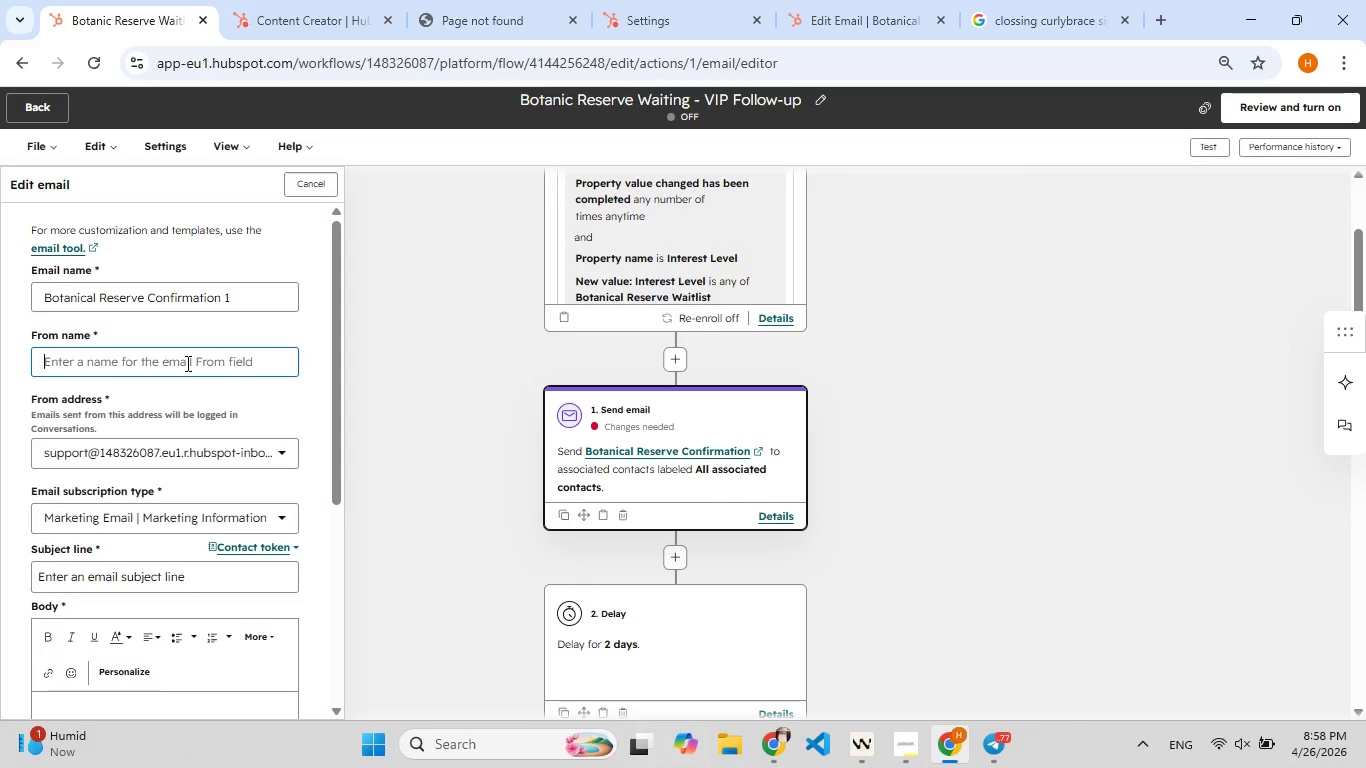 
key(Control+V)
 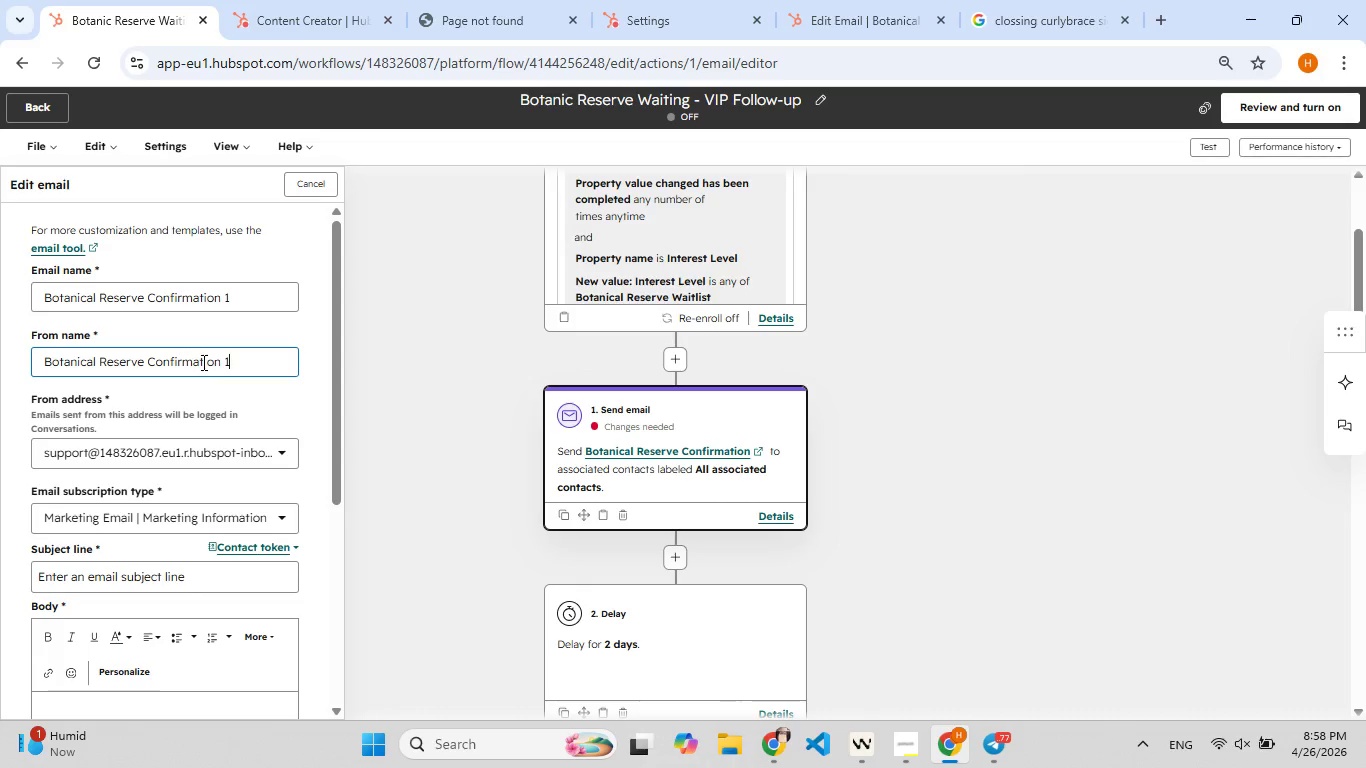 
hold_key(key=F9, duration=0.88)
 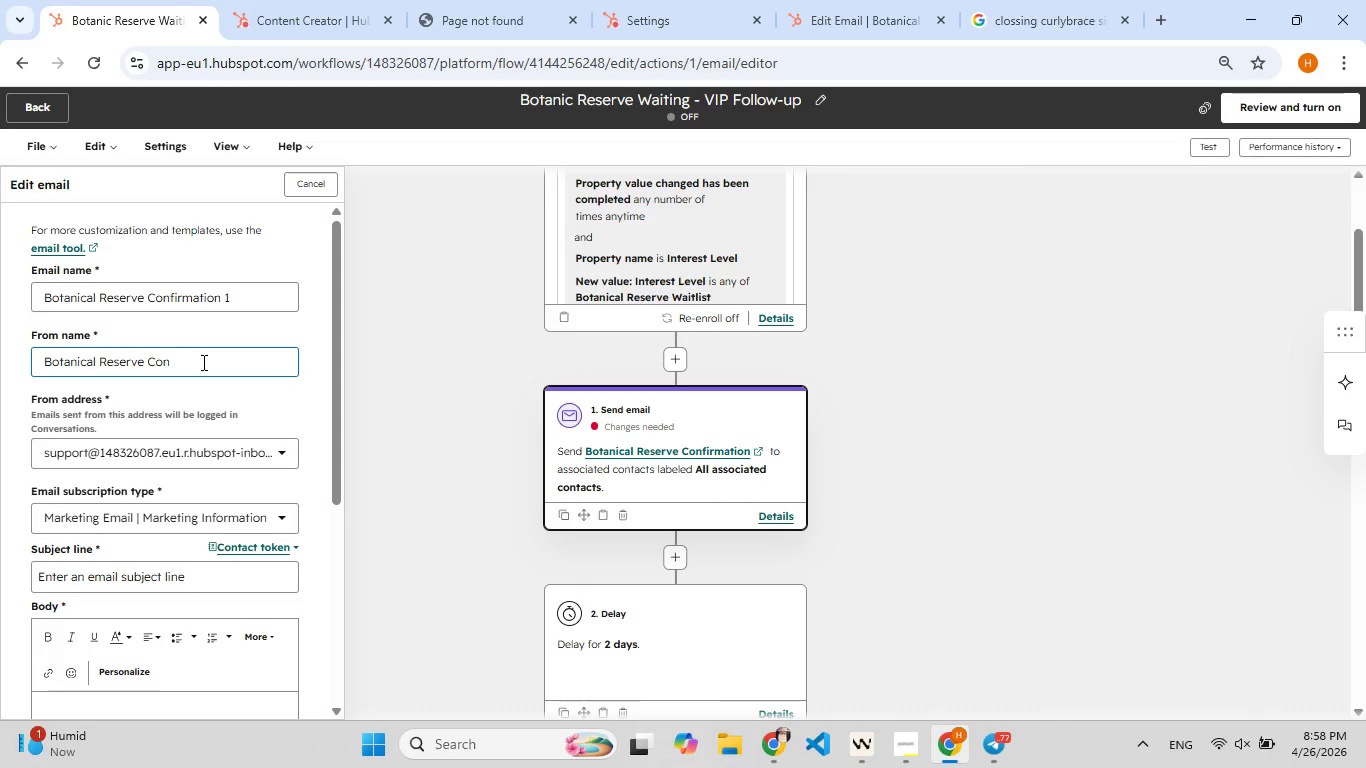 
hold_key(key=Backspace, duration=0.91)
 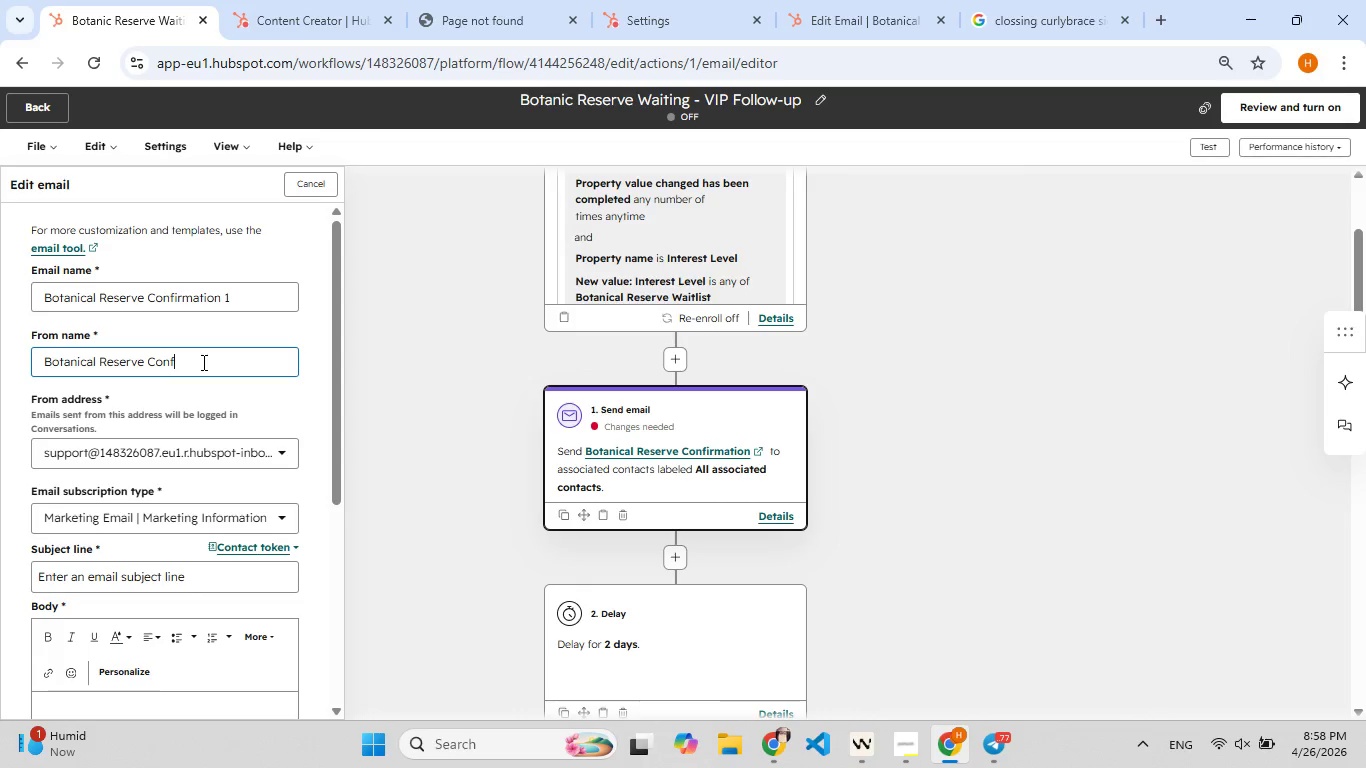 
key(F9)
 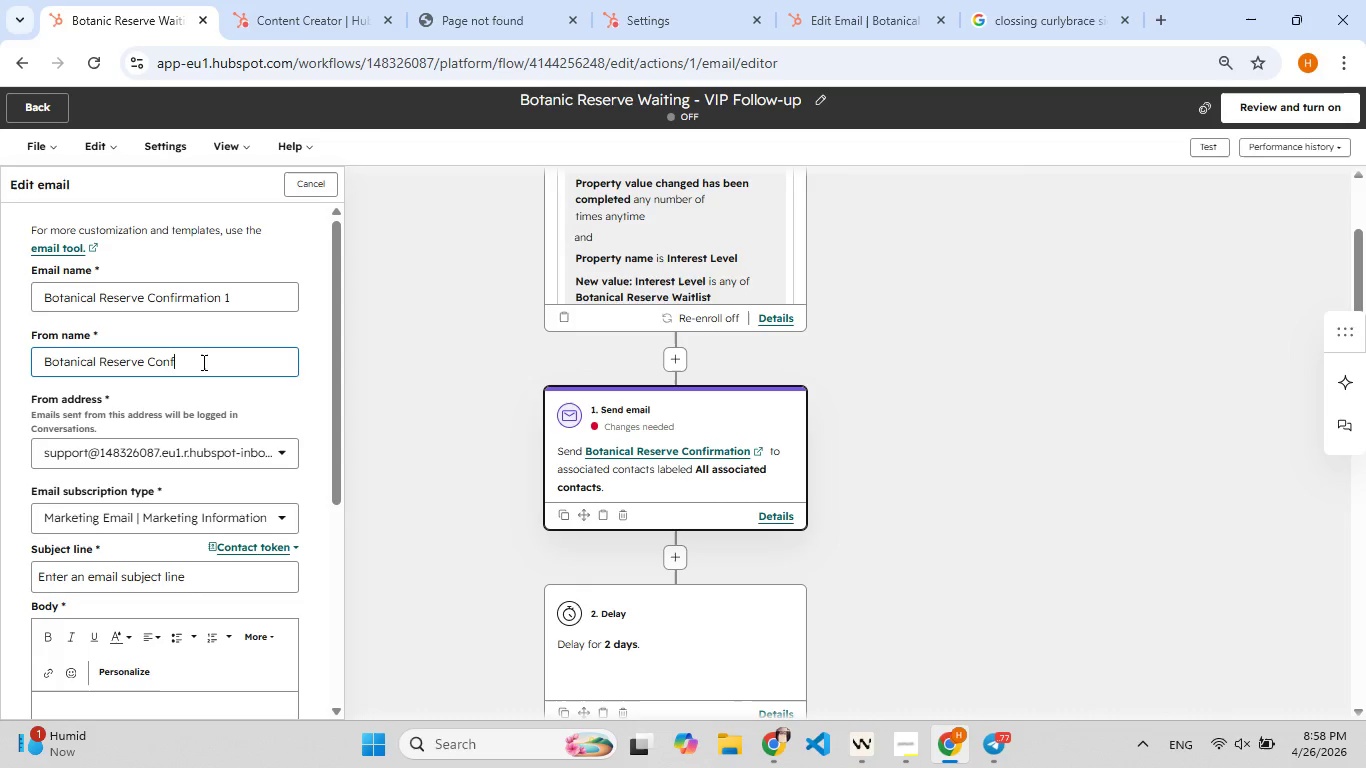 
key(Backspace)
 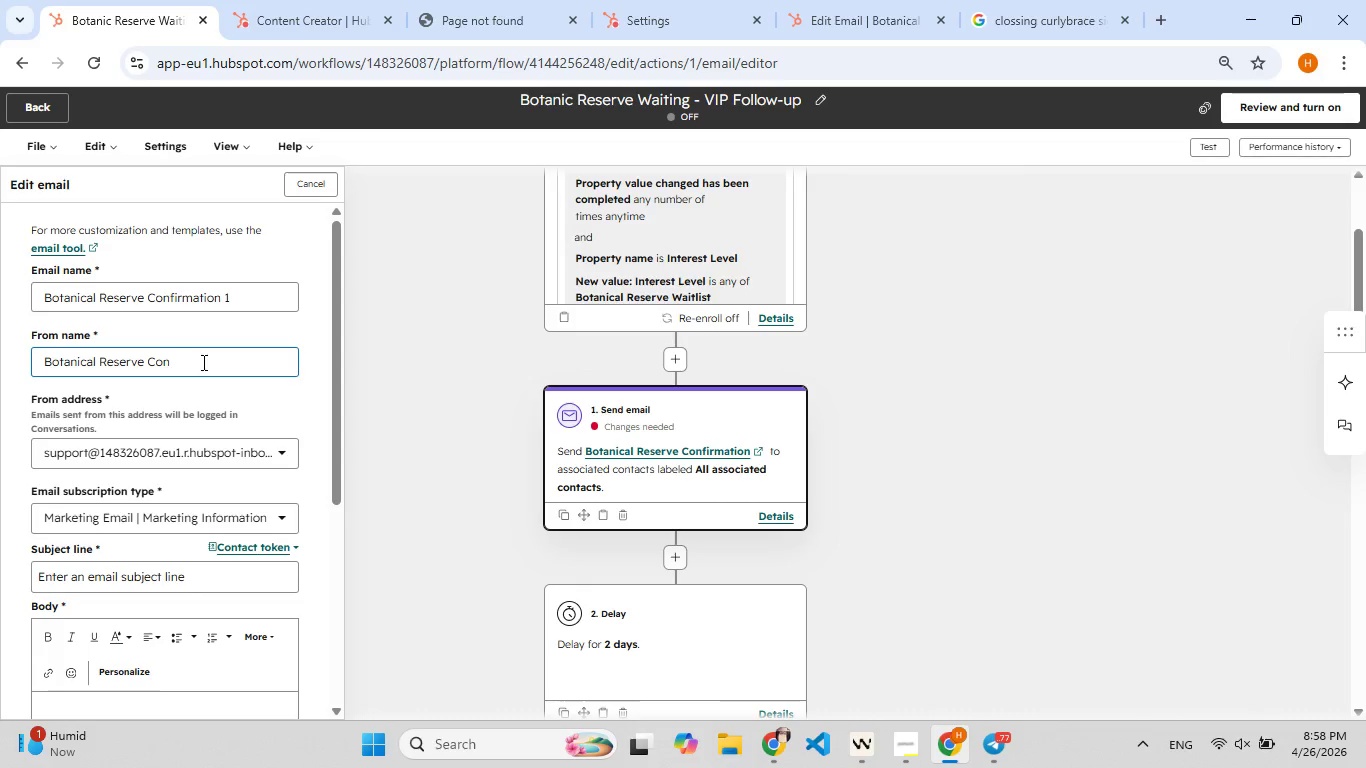 
key(F9)
 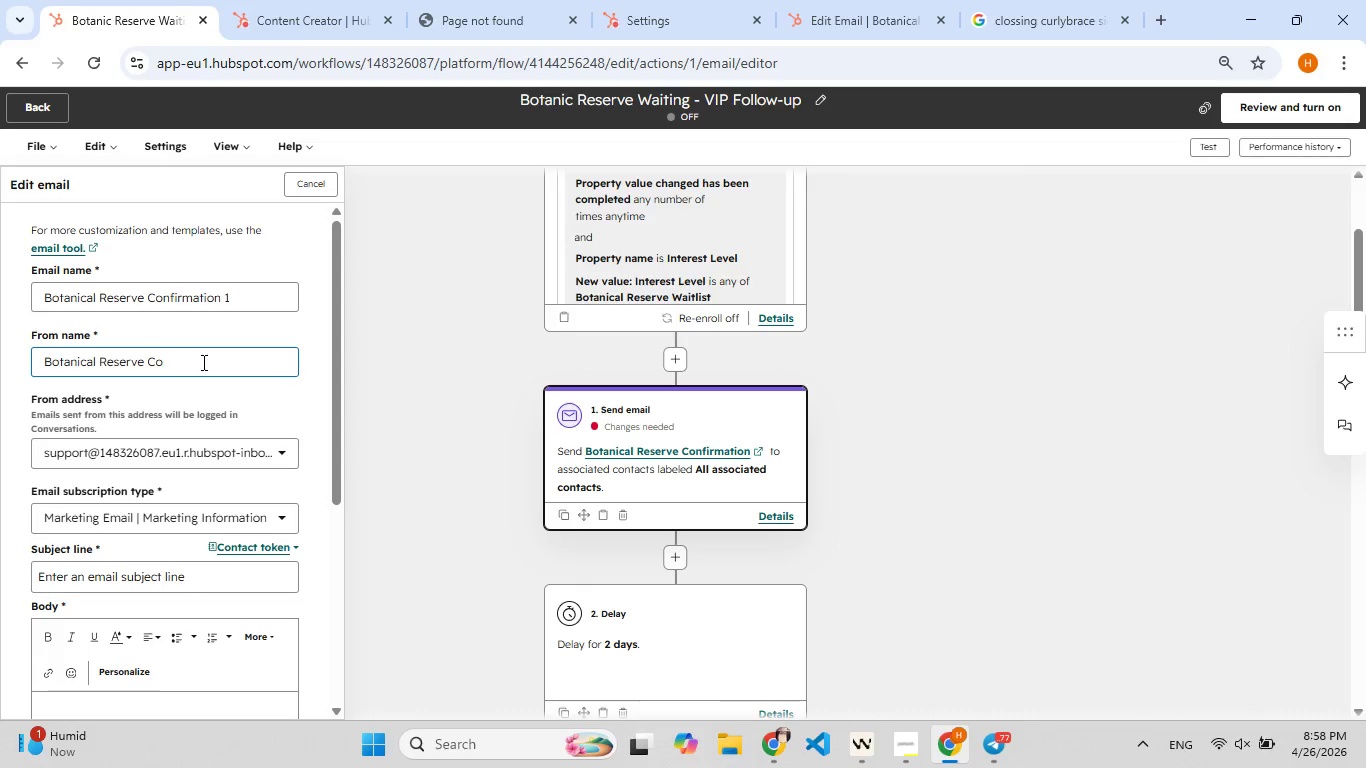 
key(Backspace)
 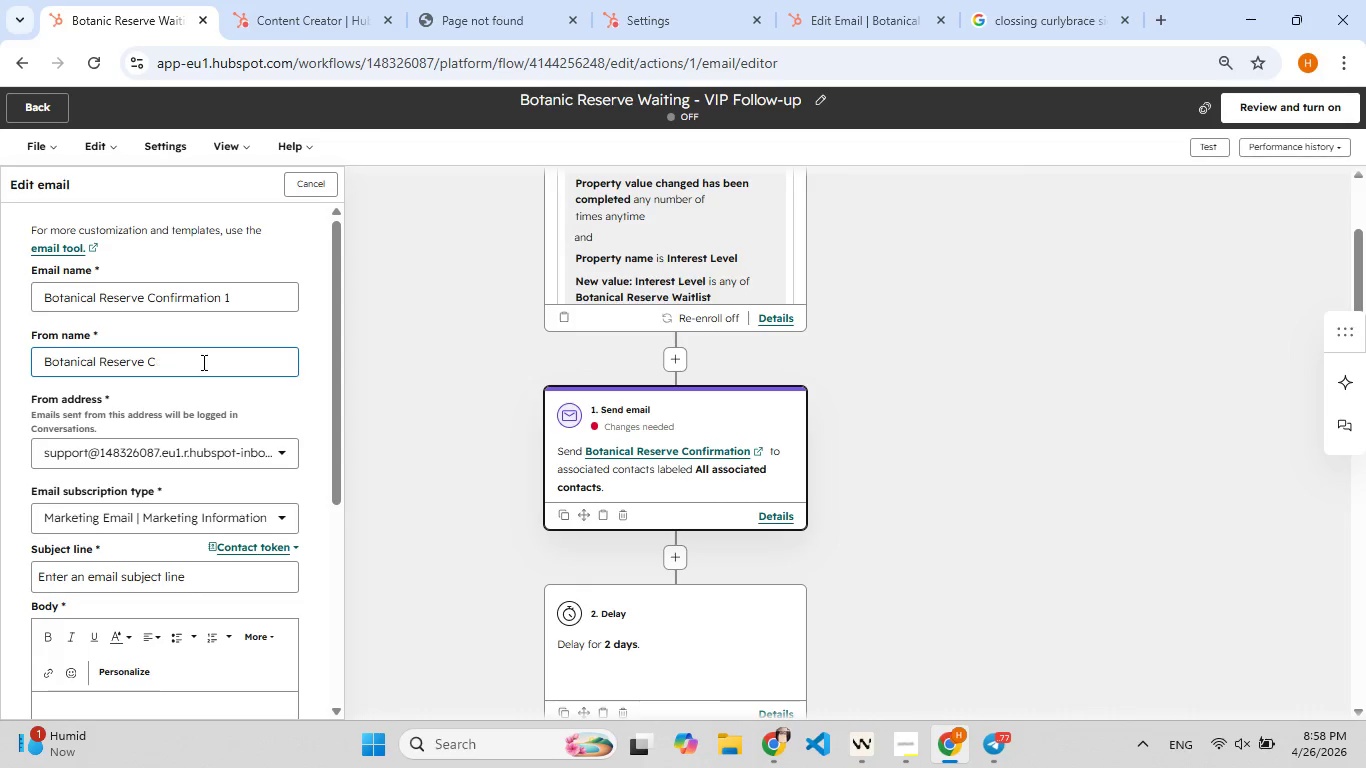 
key(Backspace)
 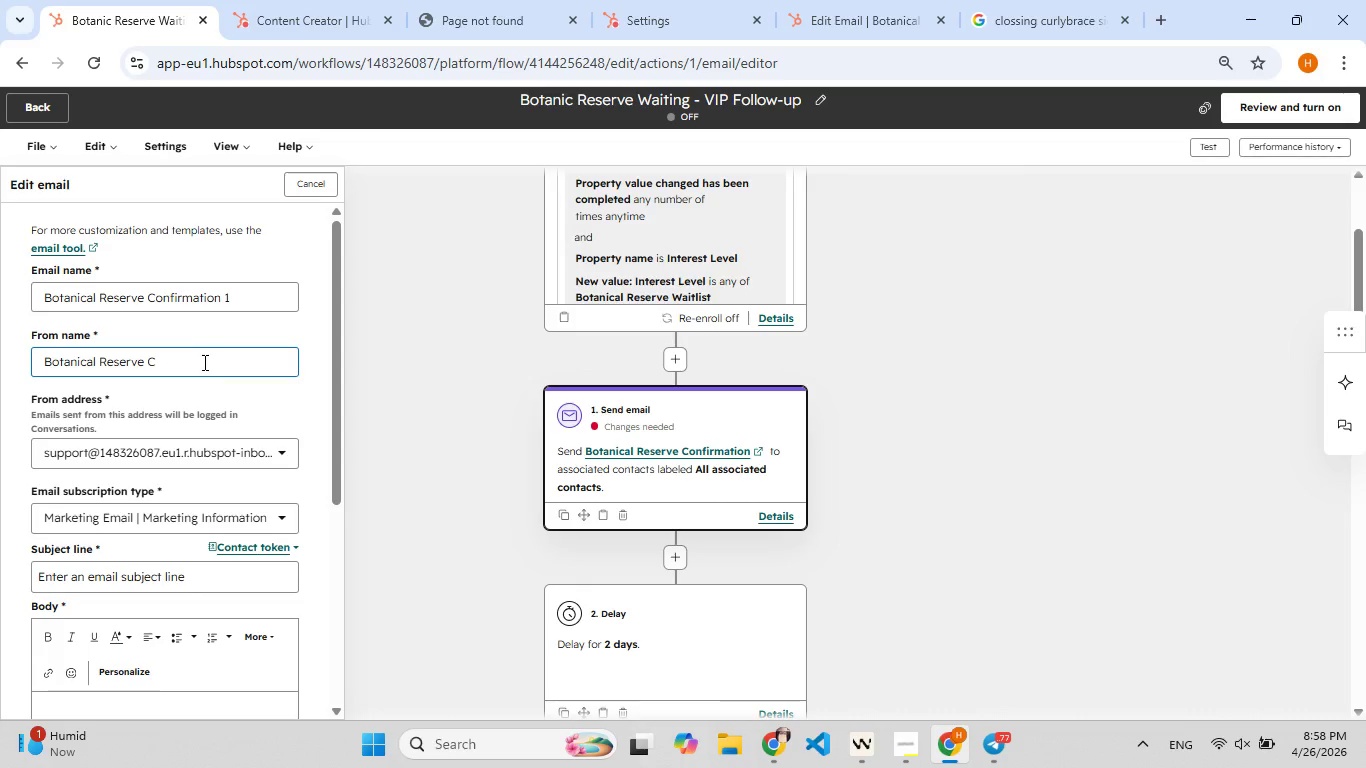 
key(F9)
 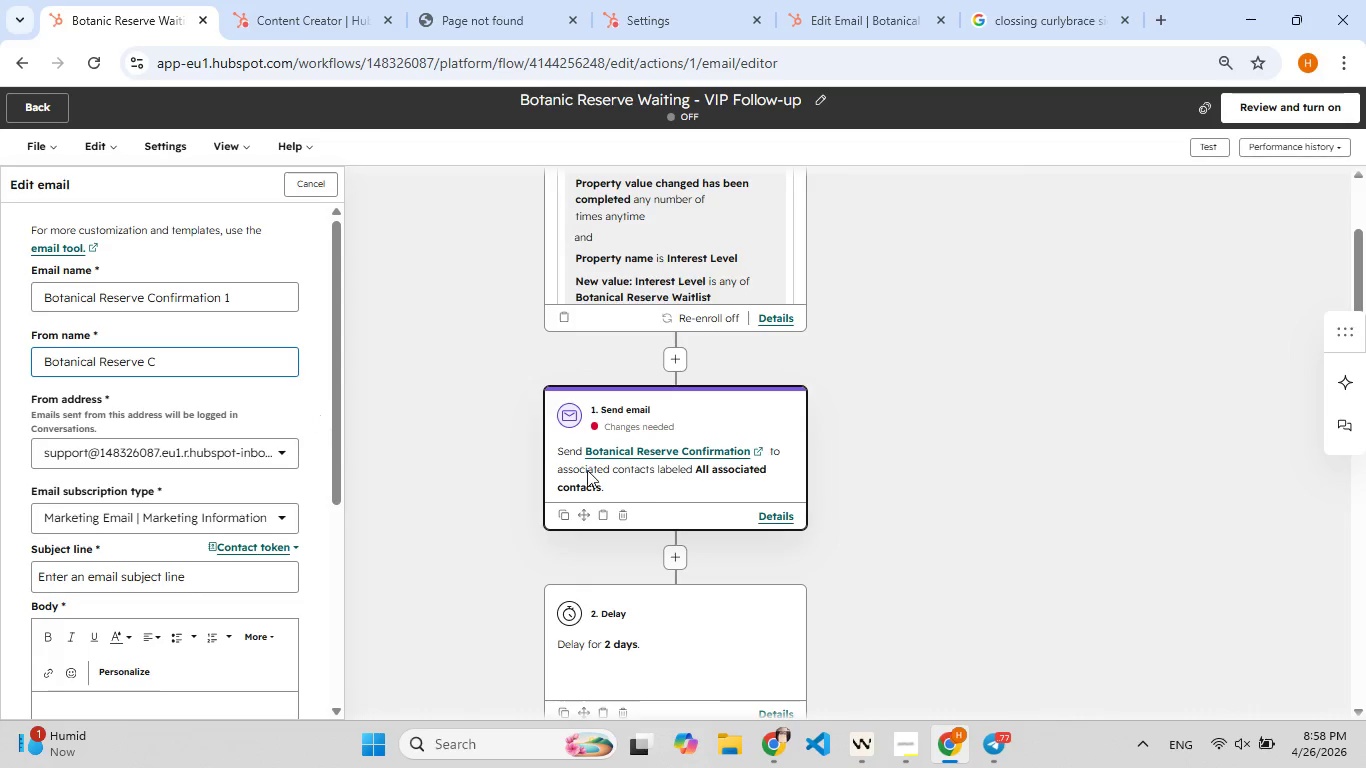 
key(Backspace)
 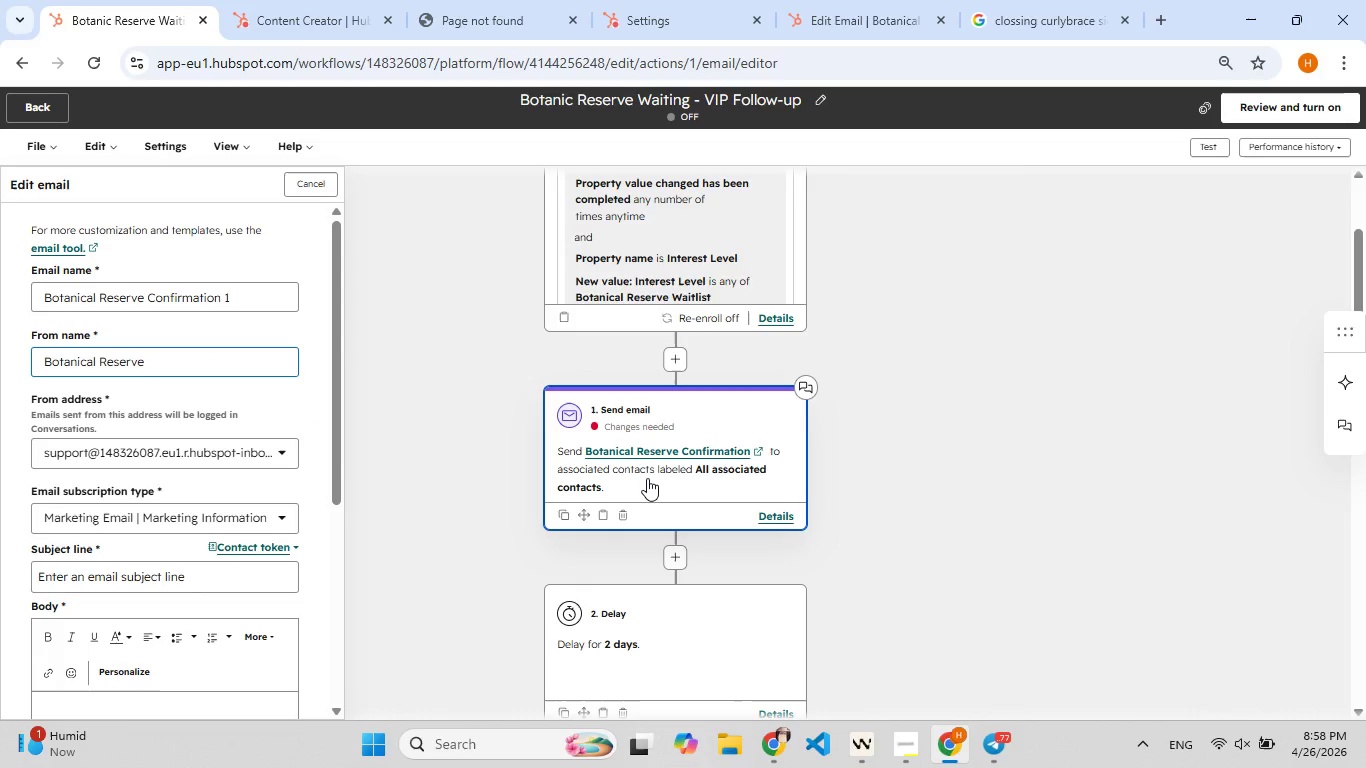 
key(F9)
 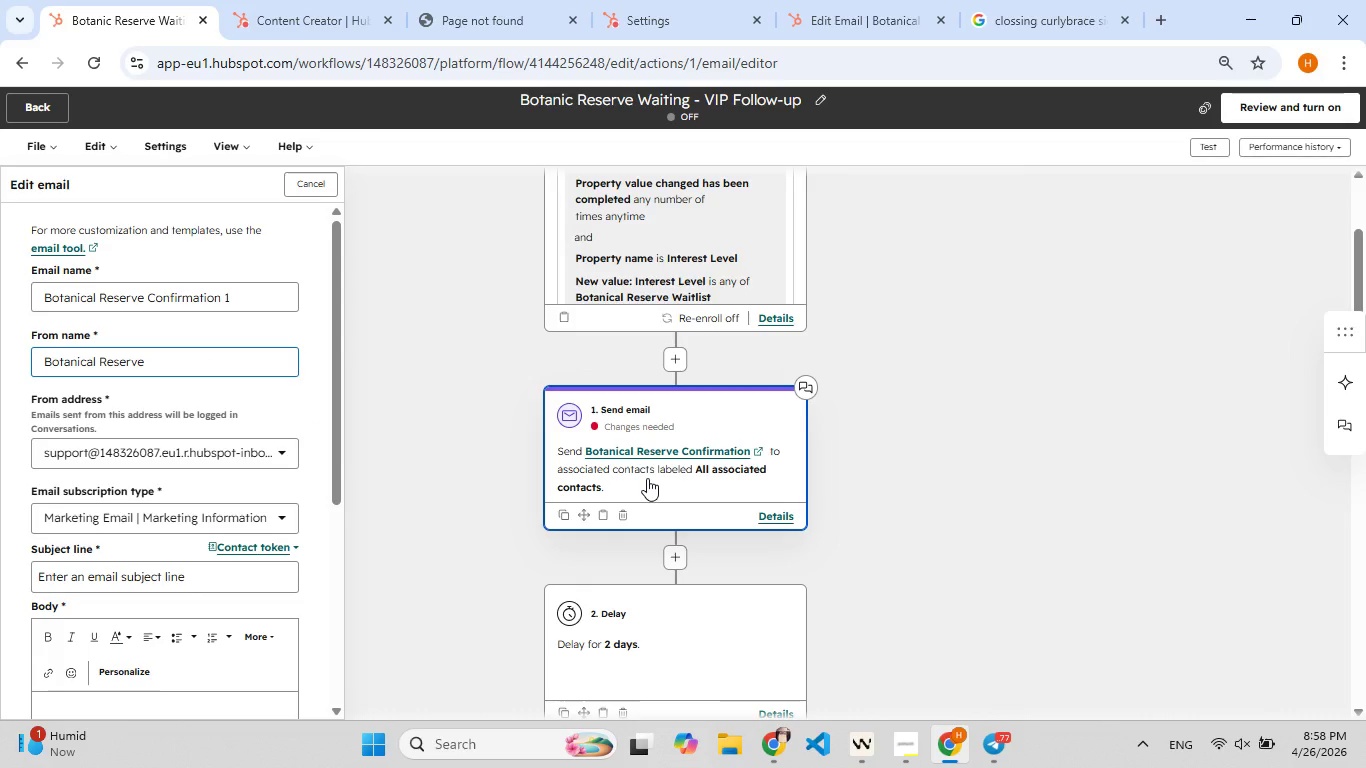 
key(F9)
 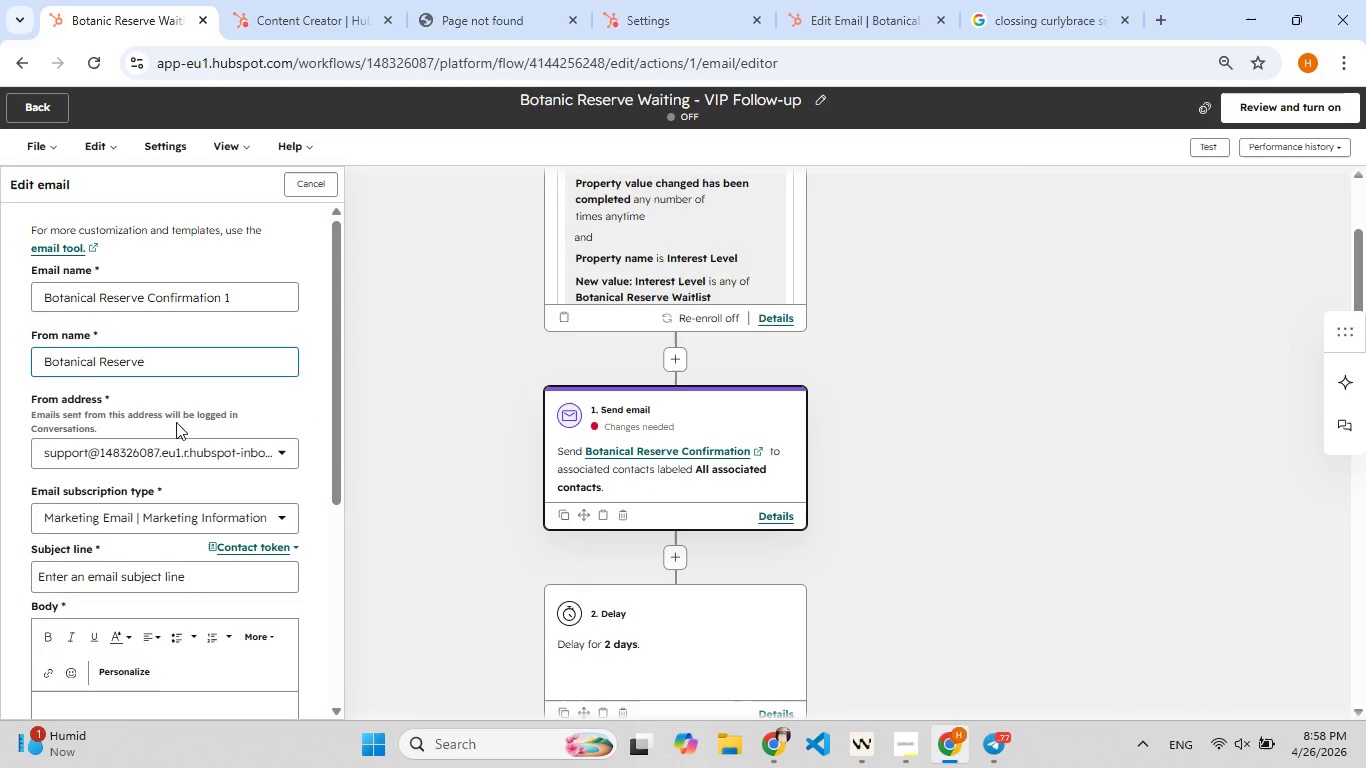 
key(Backspace)
 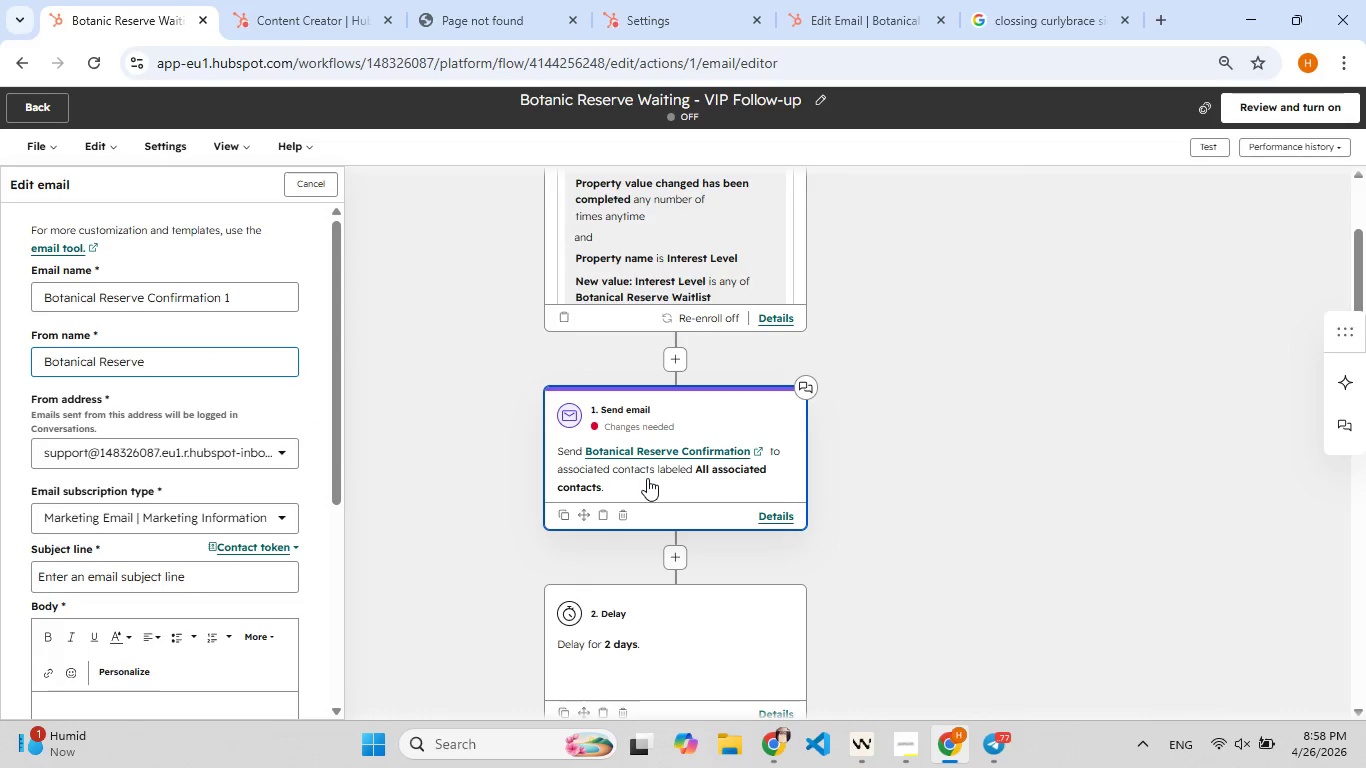 
scroll: coordinate [119, 422], scroll_direction: down, amount: 2.0
 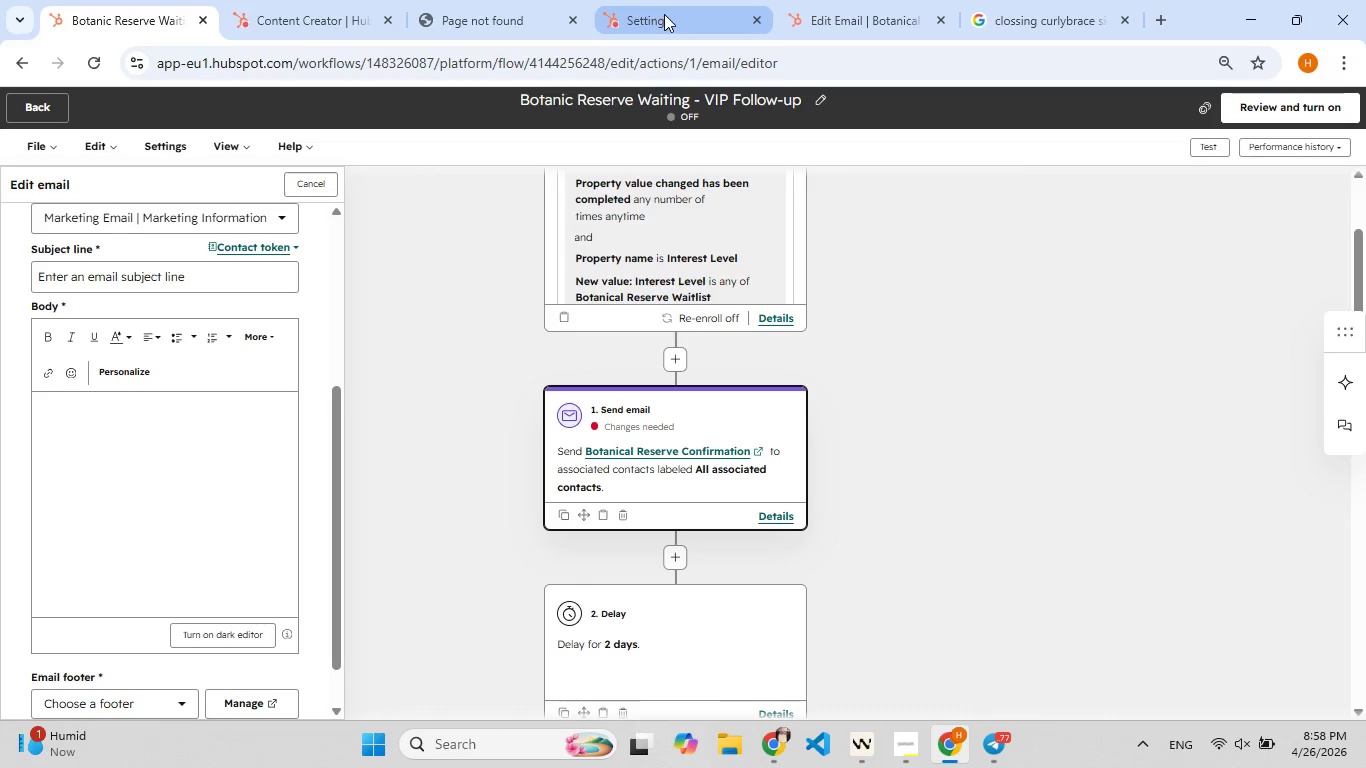 
left_click([830, 34])
 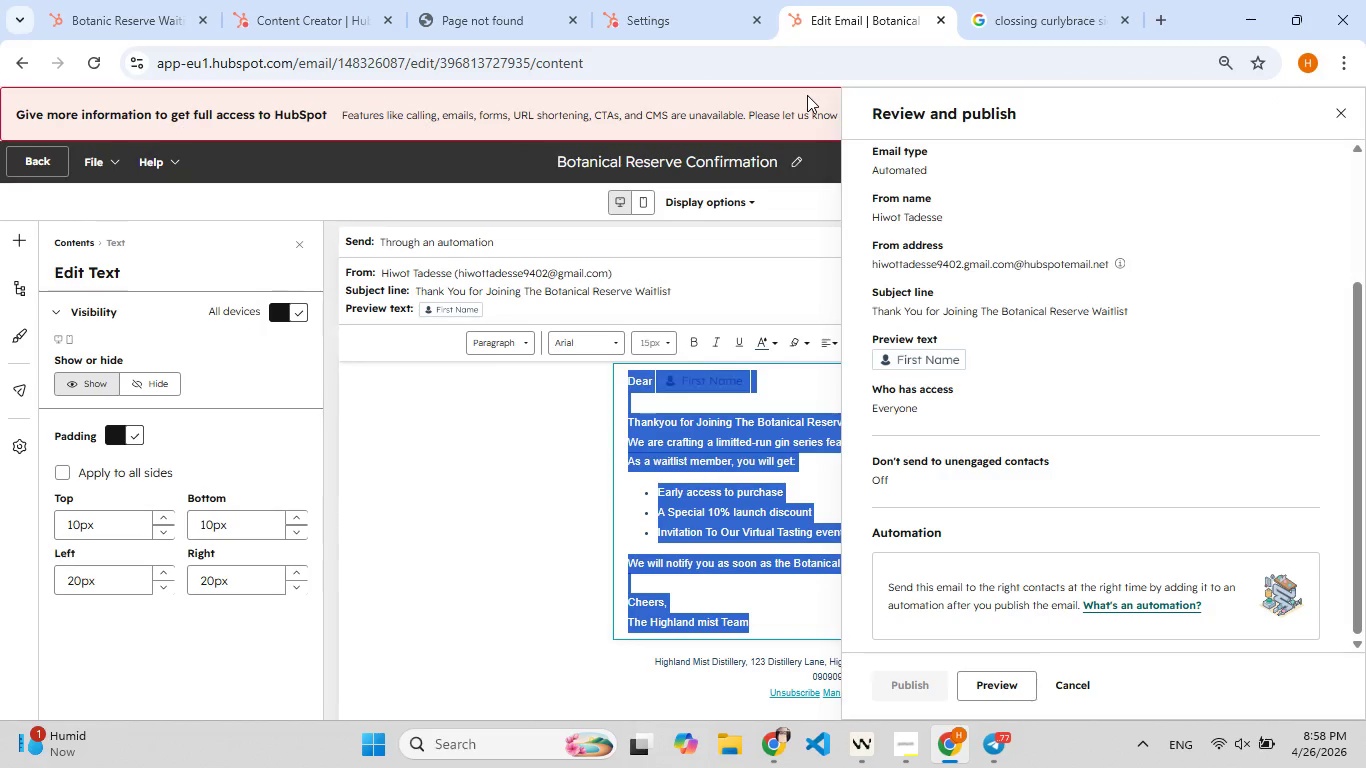 
hold_key(key=ControlLeft, duration=0.95)
 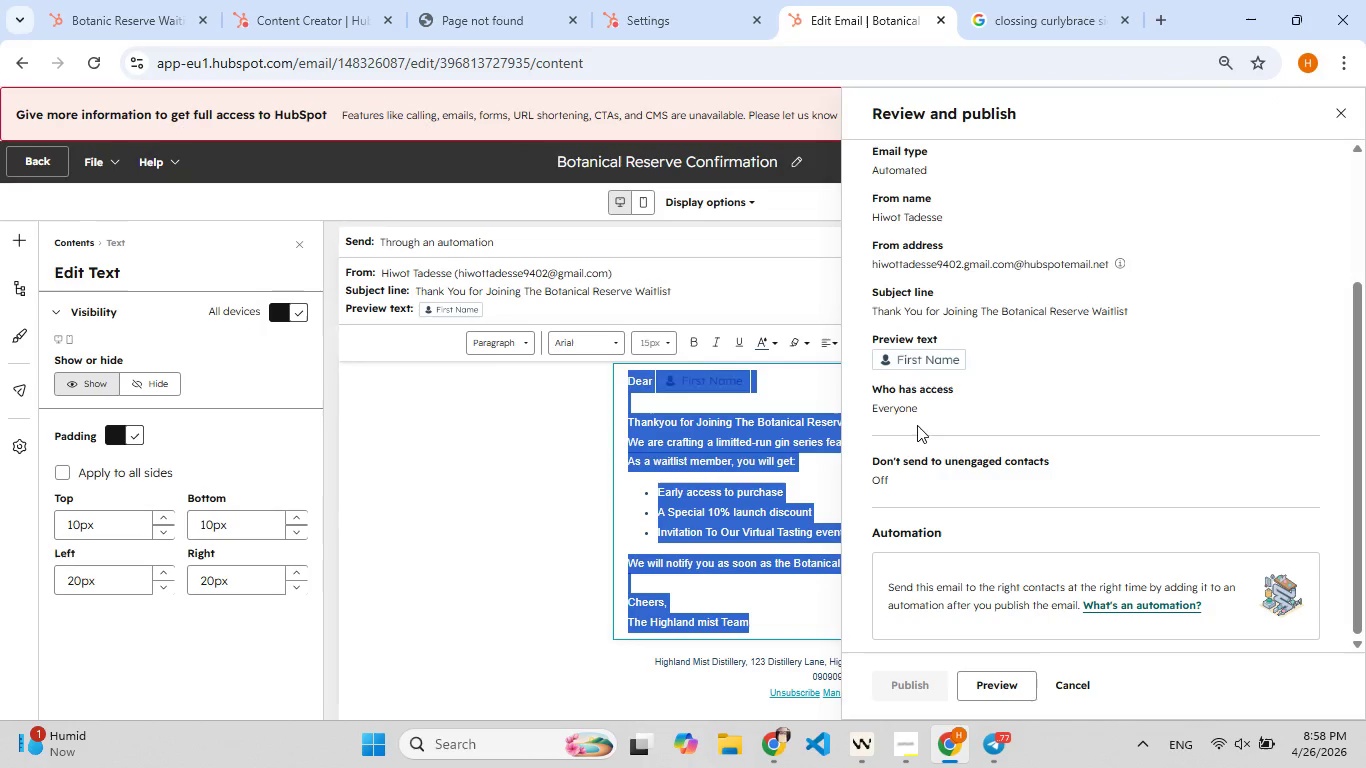 
hold_key(key=C, duration=0.33)
 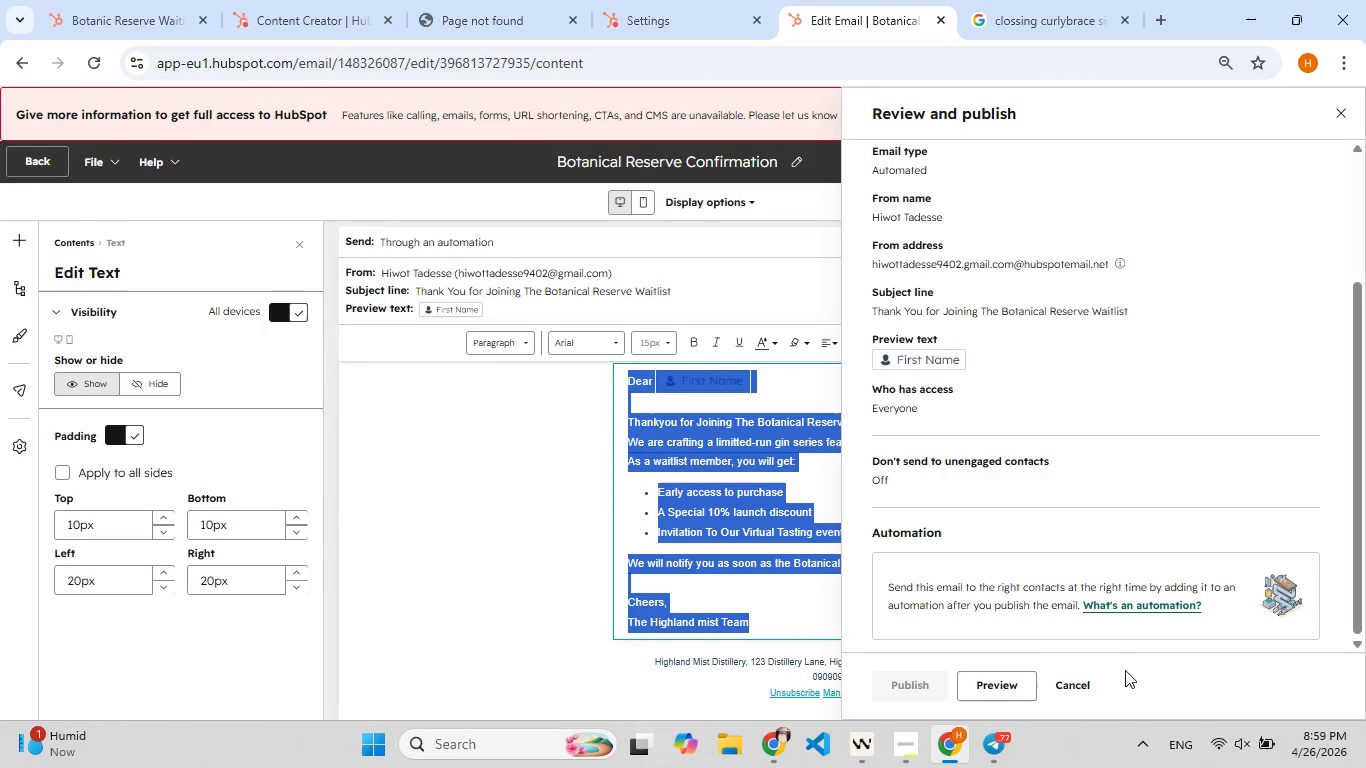 
left_click([1074, 681])
 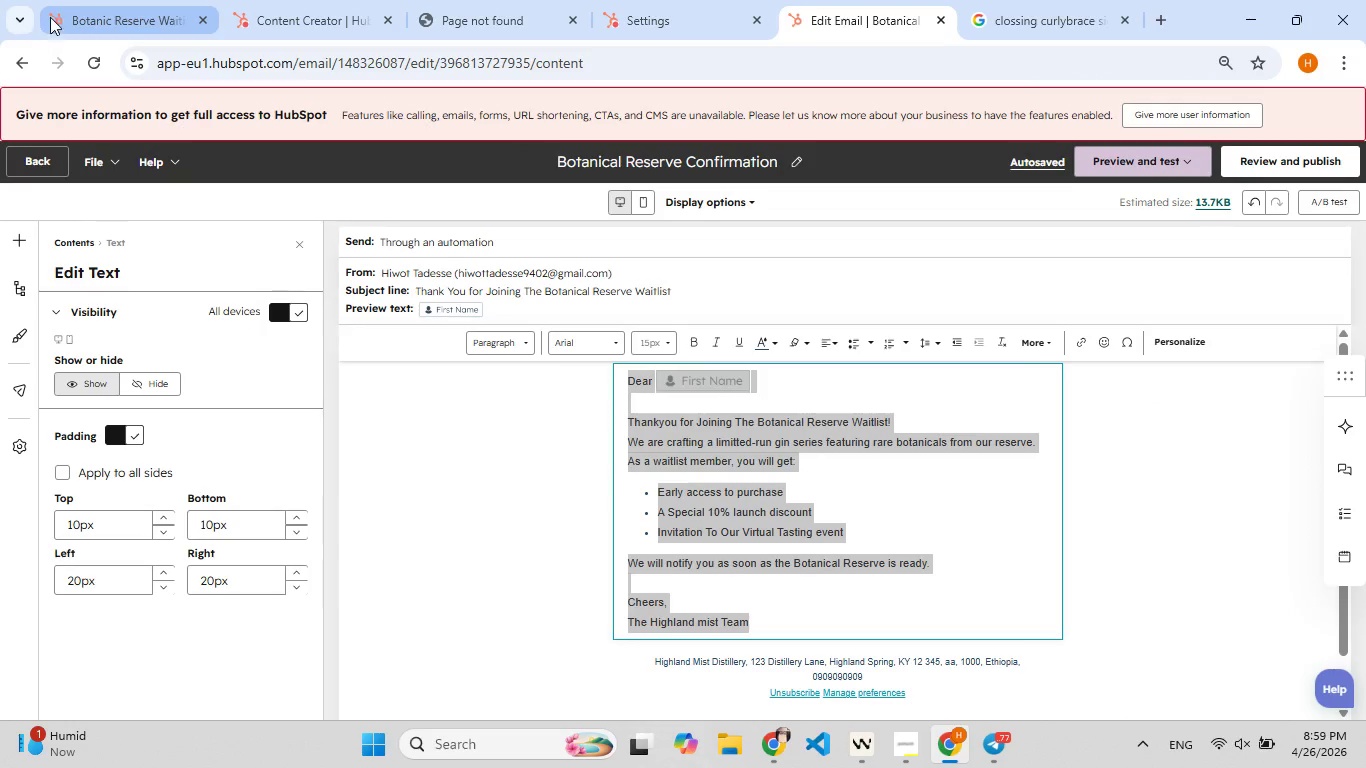 
left_click([69, 9])
 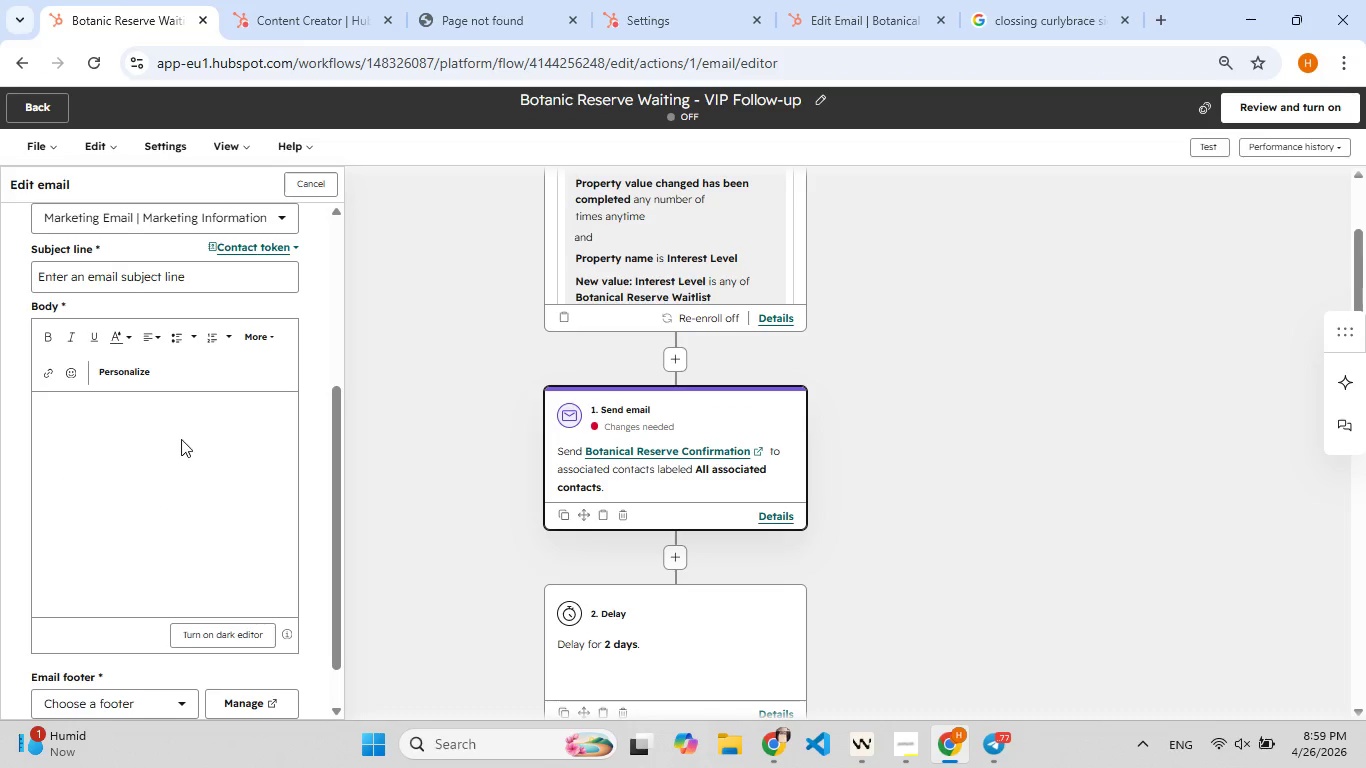 
left_click([181, 439])
 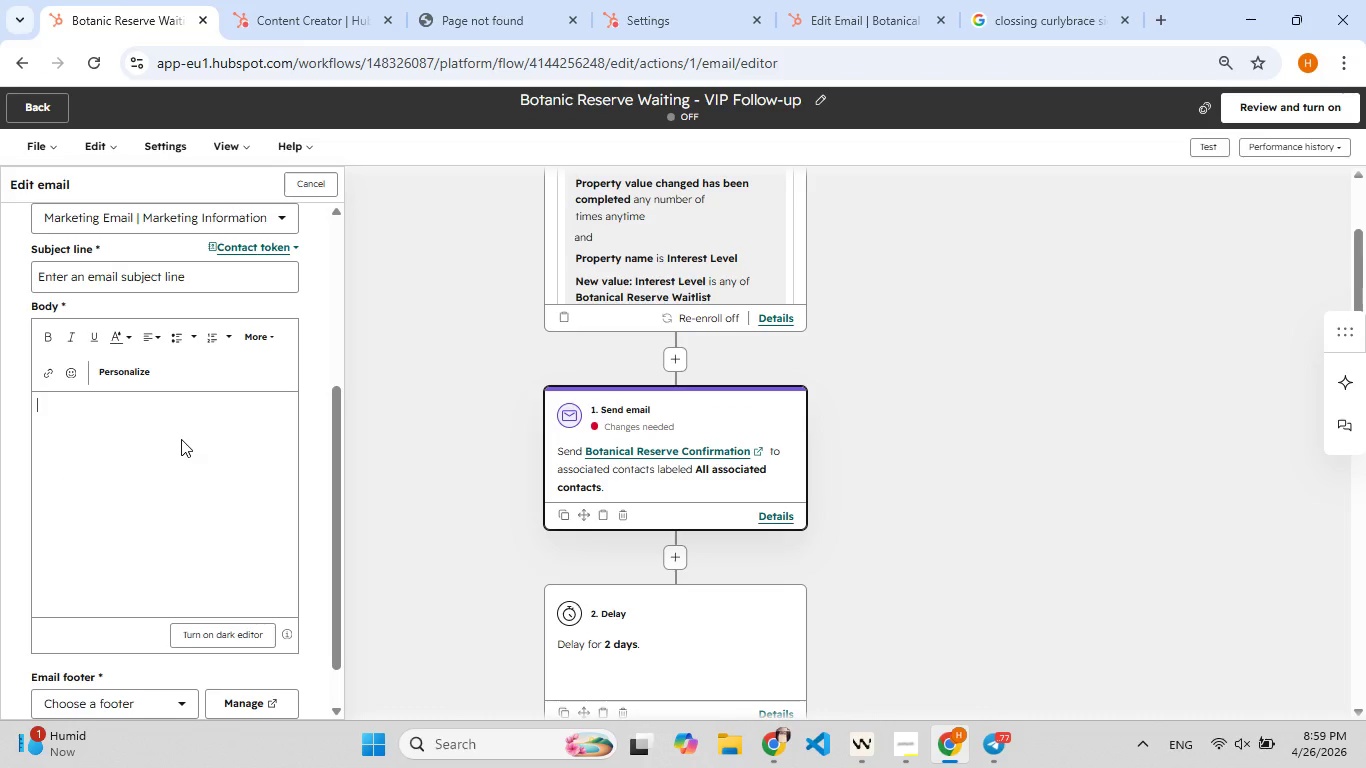 
key(Control+V)
 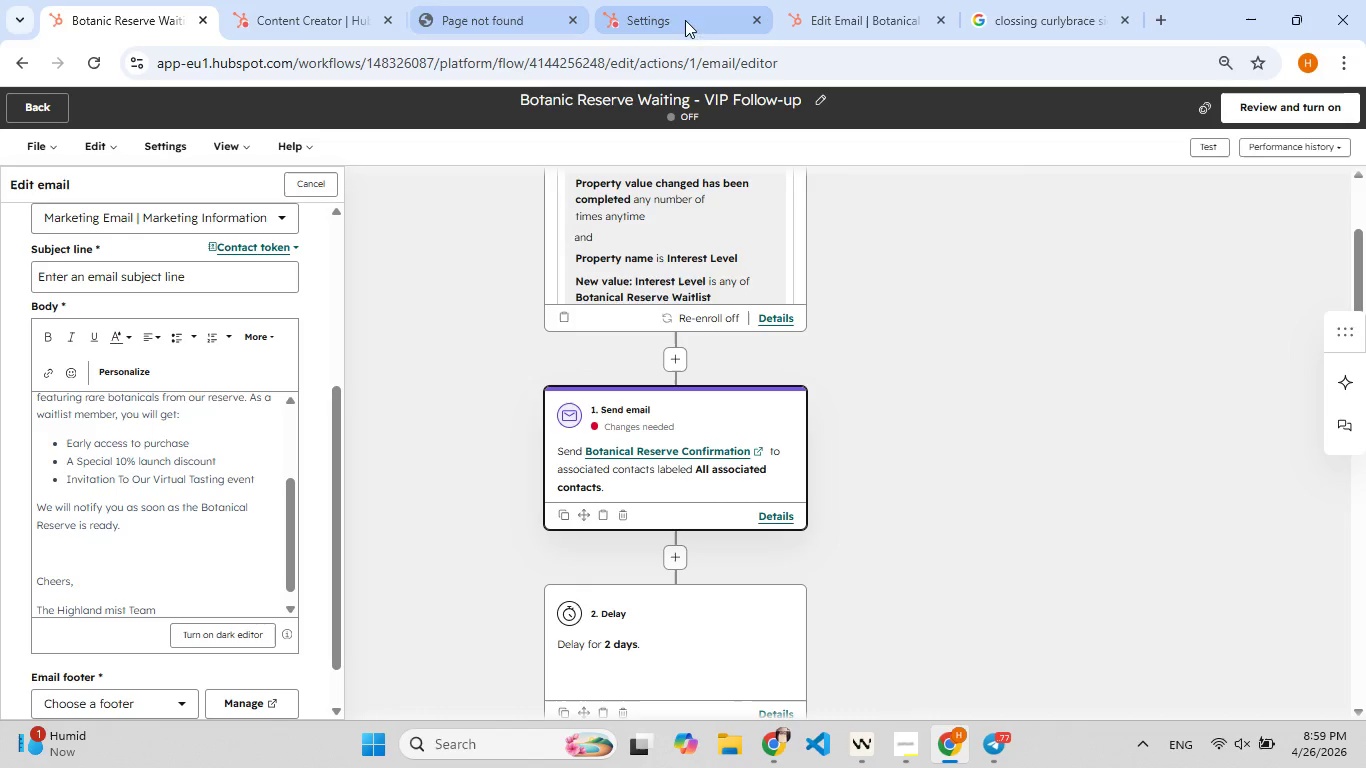 
left_click([830, 13])
 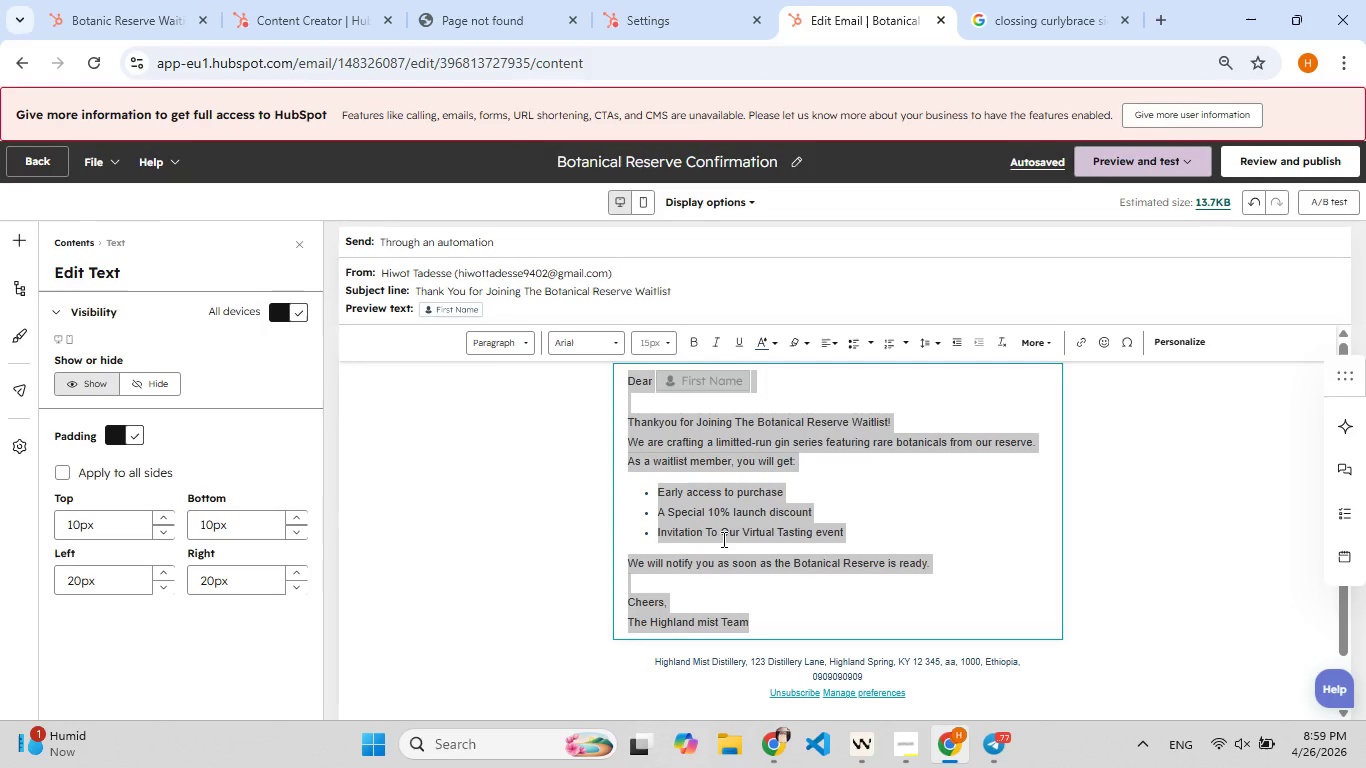 
scroll: coordinate [722, 539], scroll_direction: up, amount: 3.0
 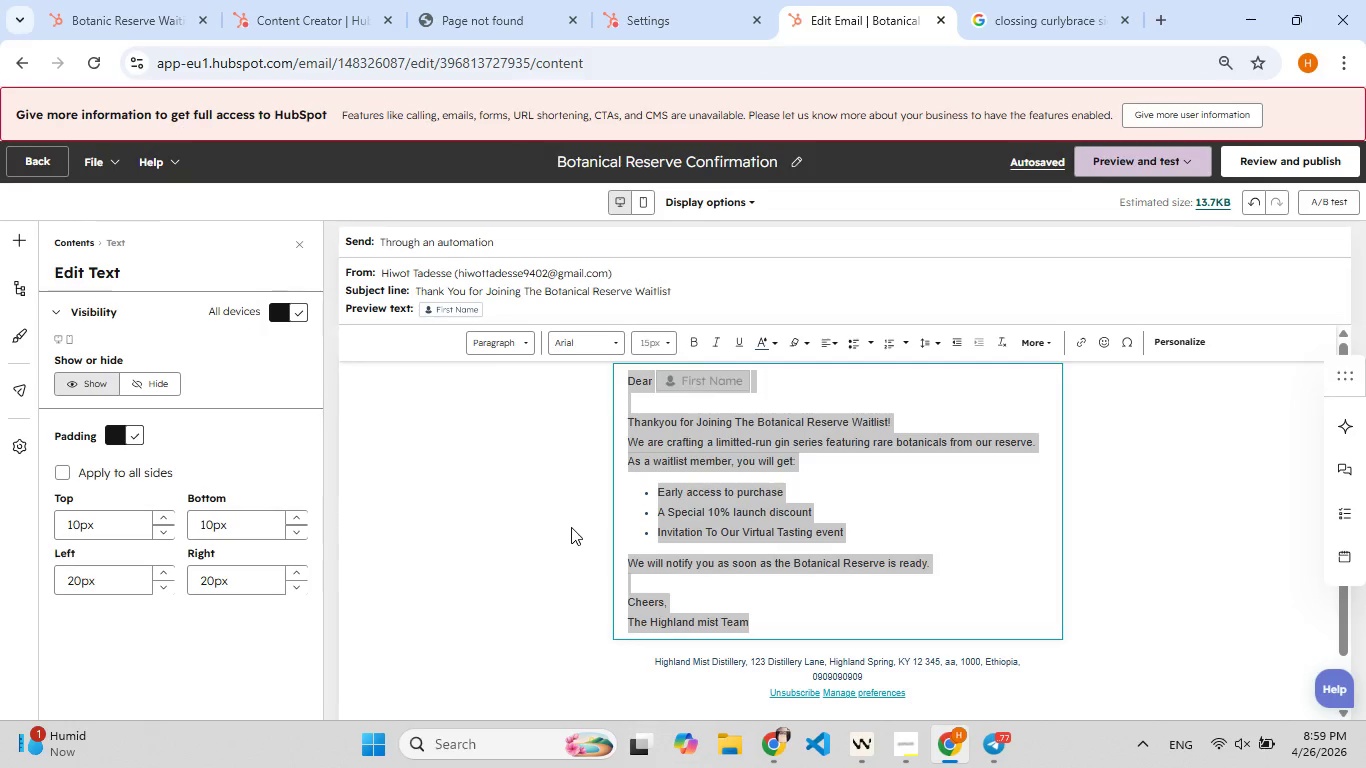 
left_click([571, 527])
 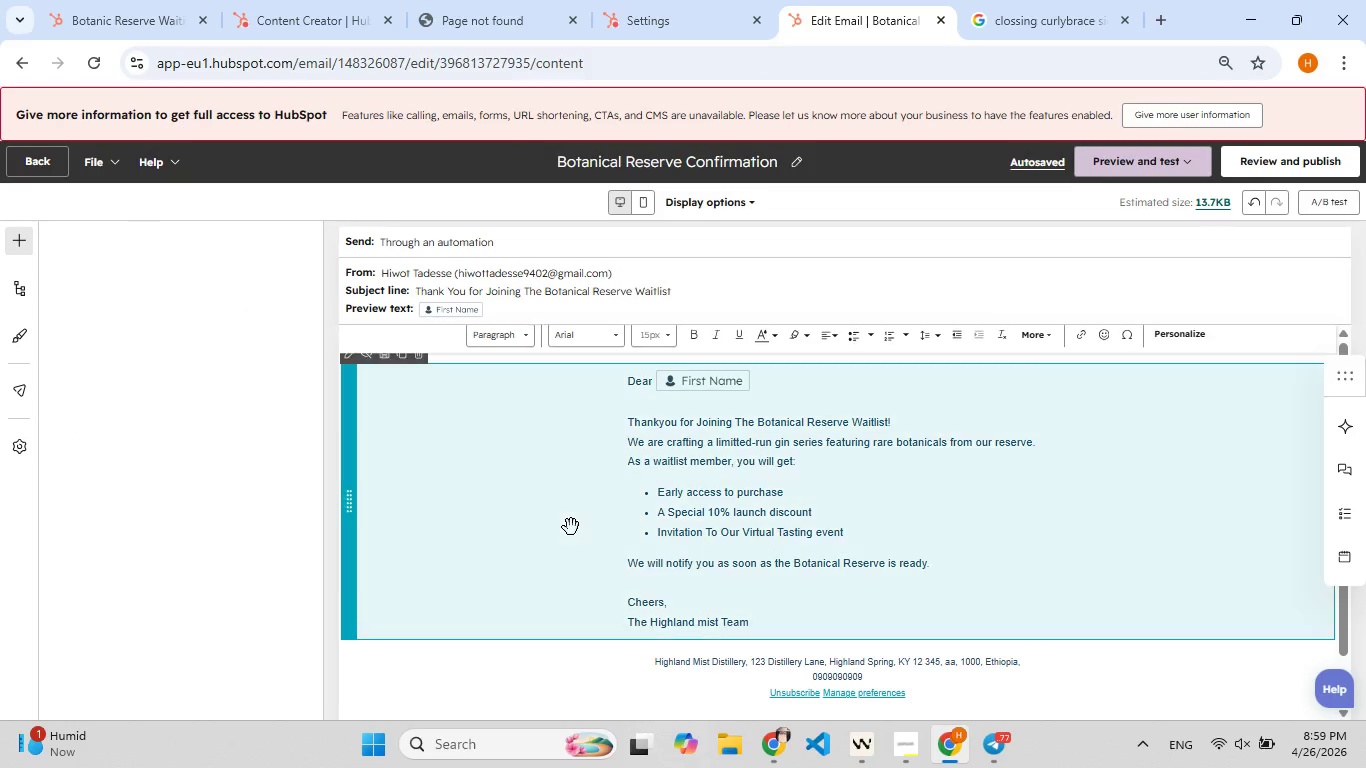 
scroll: coordinate [656, 545], scroll_direction: up, amount: 4.0
 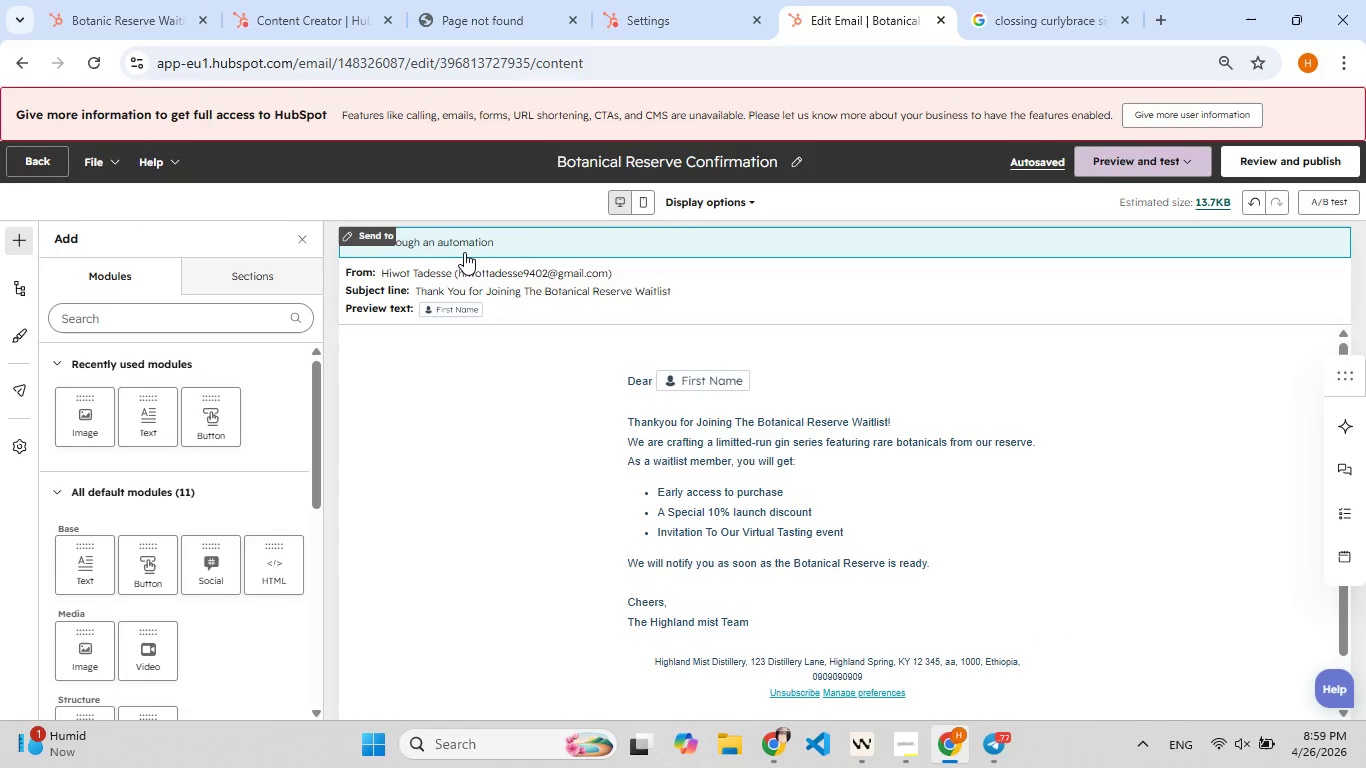 
left_click([464, 252])
 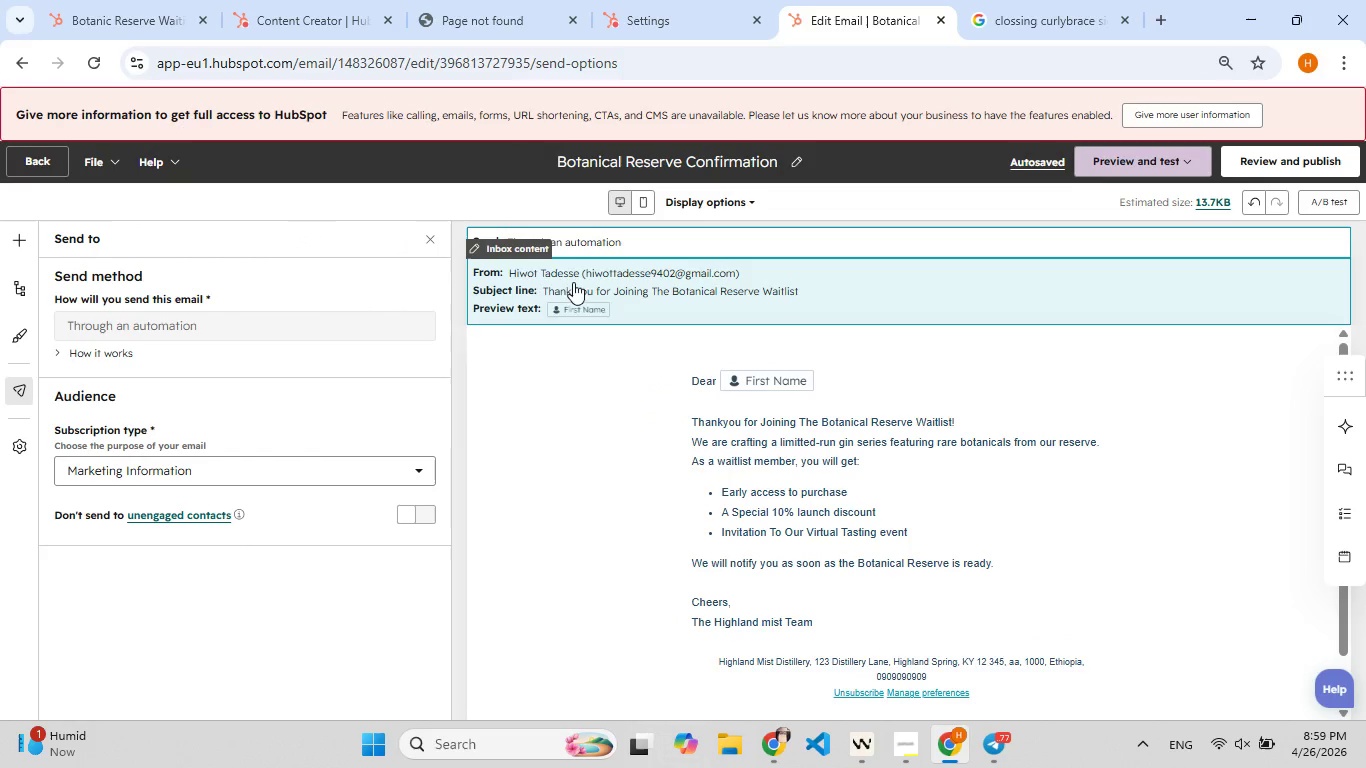 
left_click([620, 289])
 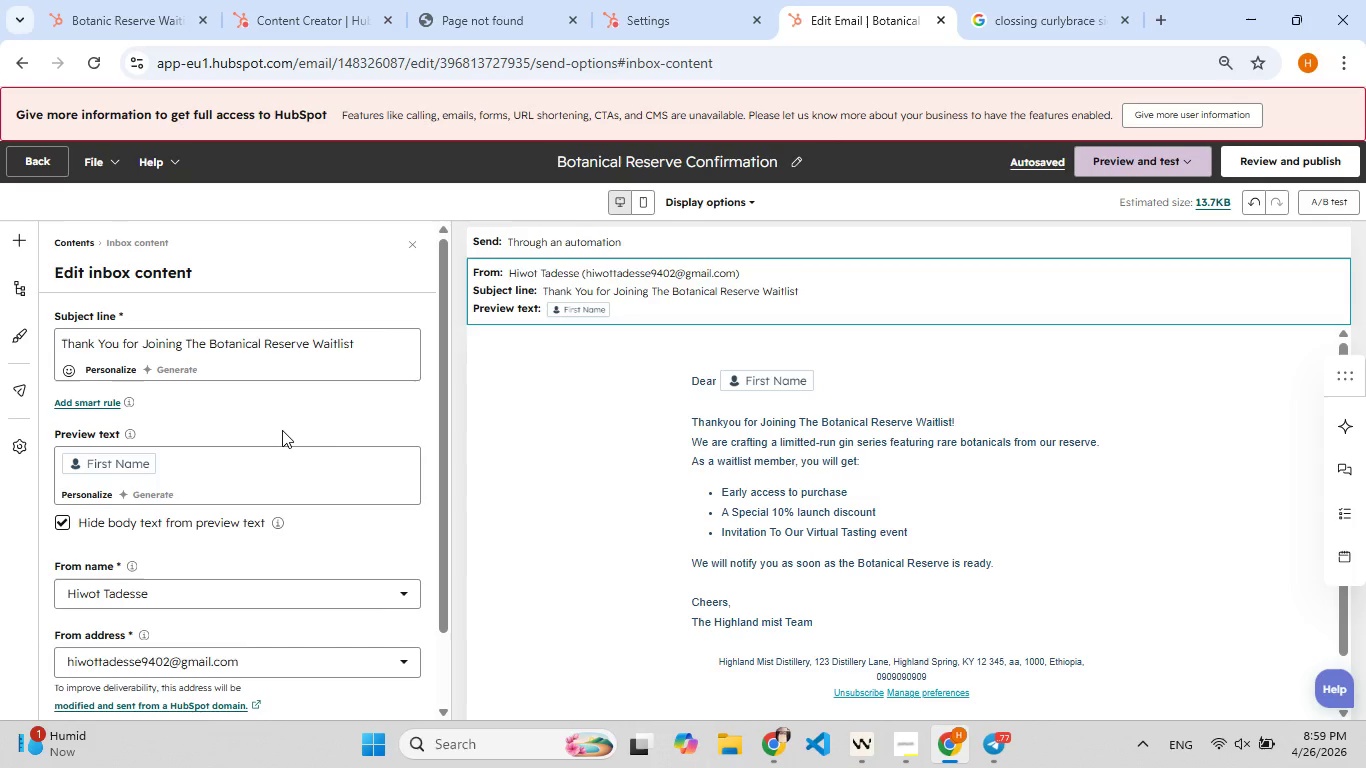 
wait(7.74)
 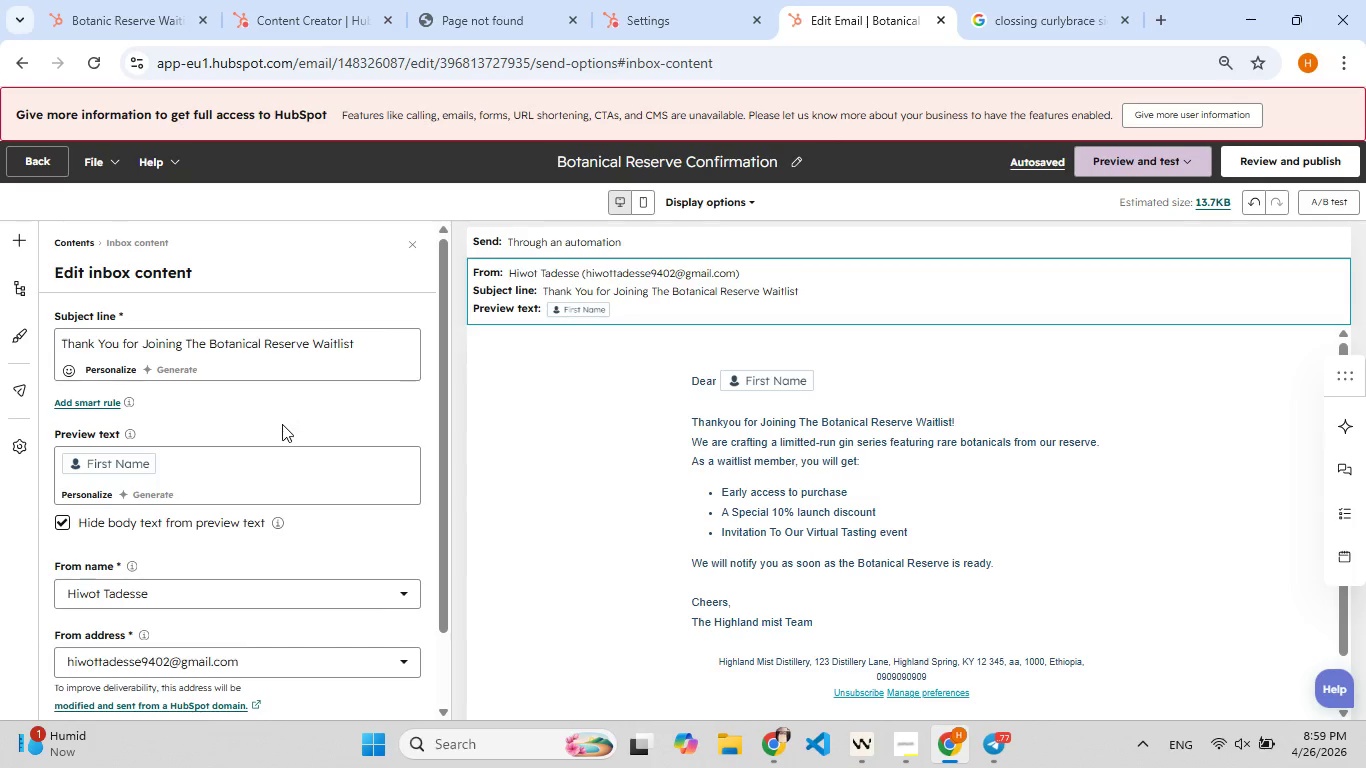 
left_click_drag(start_coordinate=[384, 345], to_coordinate=[13, 343])
 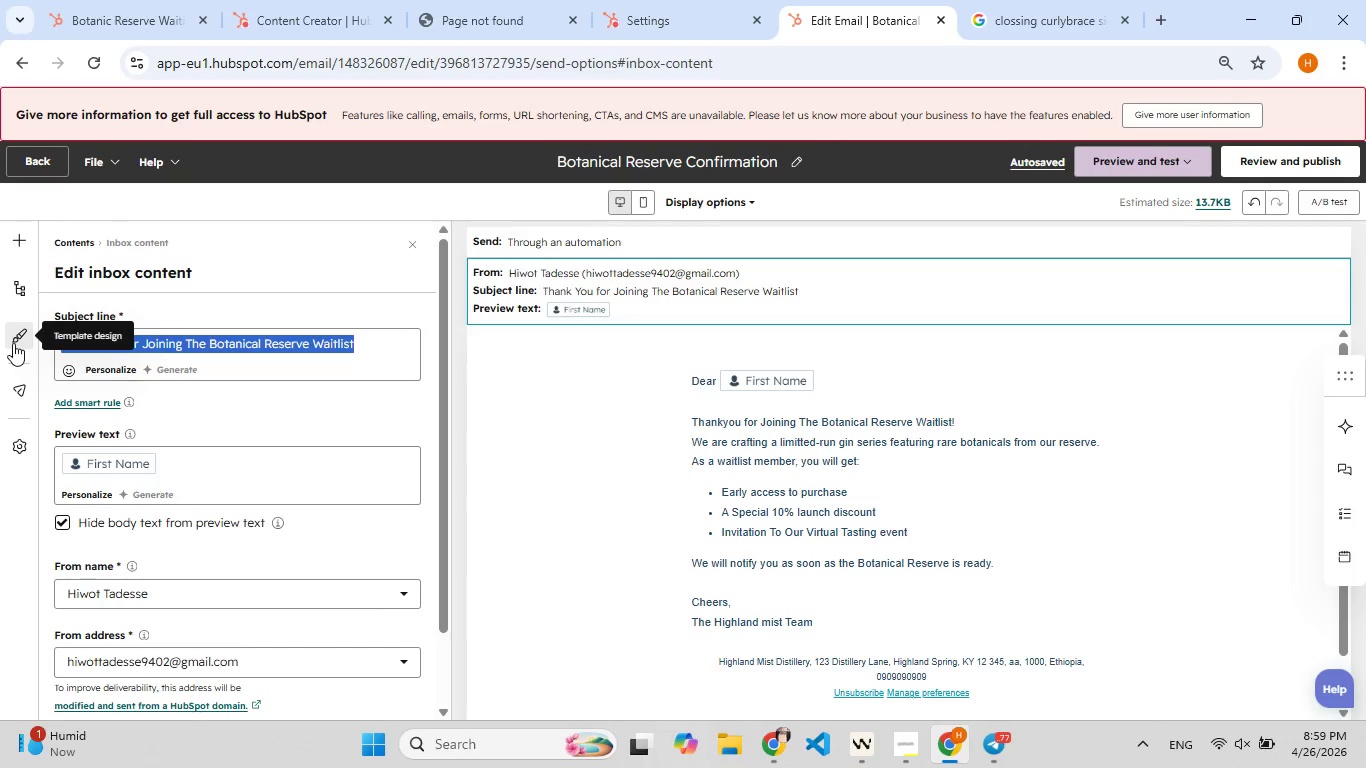 
key(Control+C)
 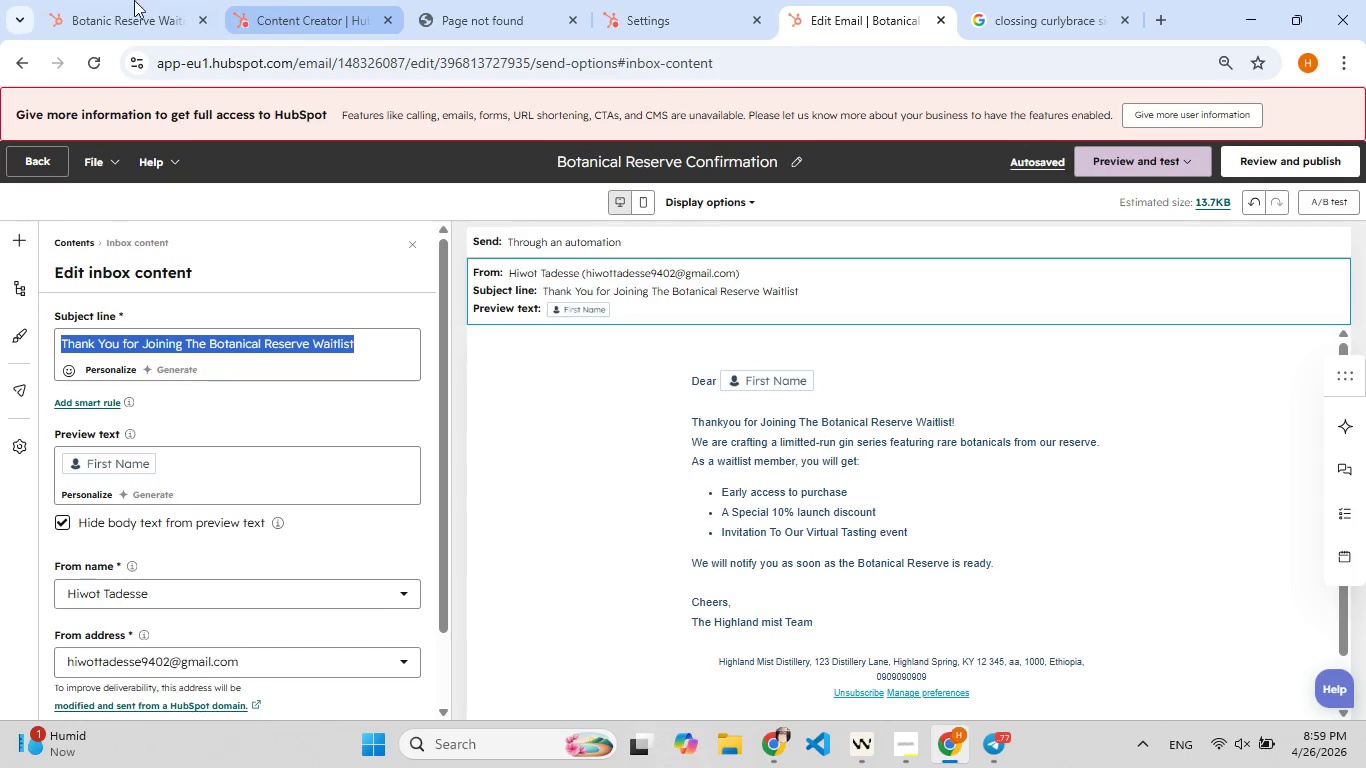 
left_click([96, 0])
 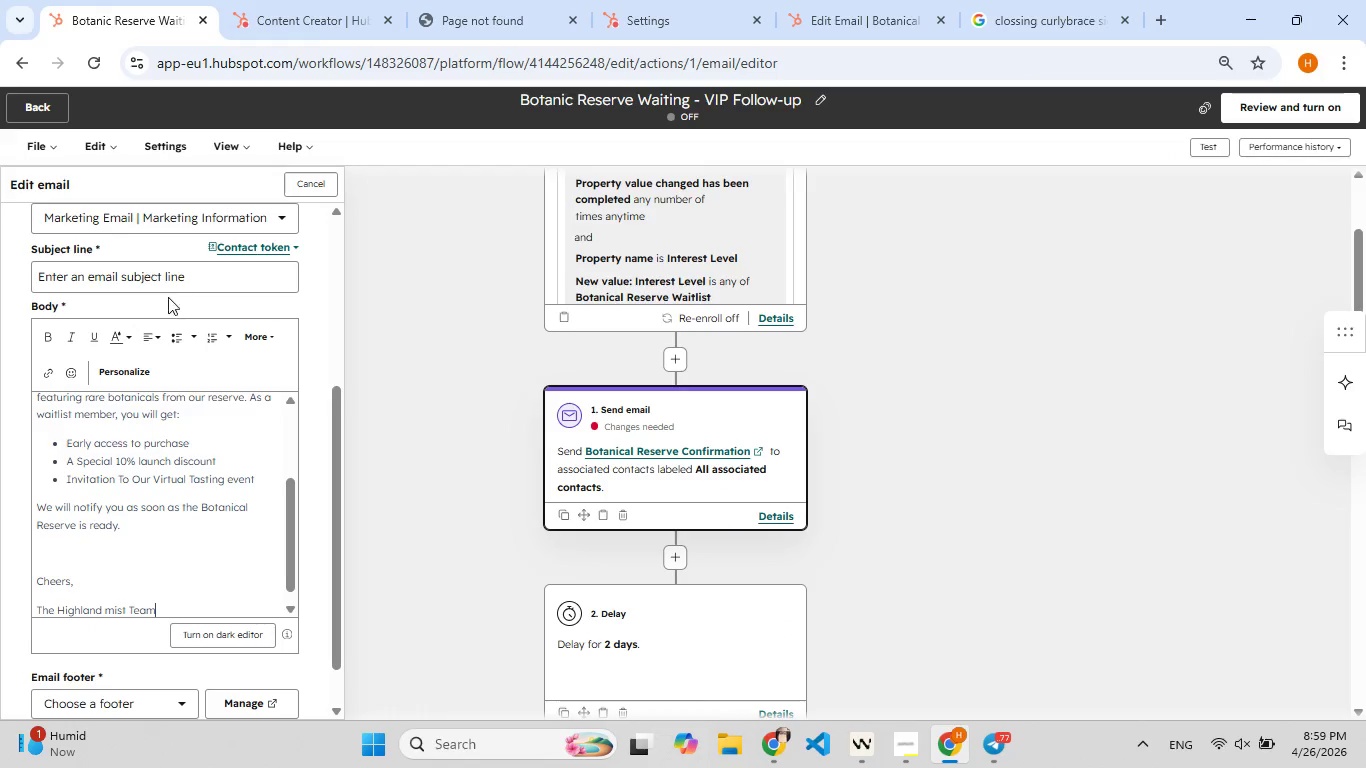 
left_click([160, 283])
 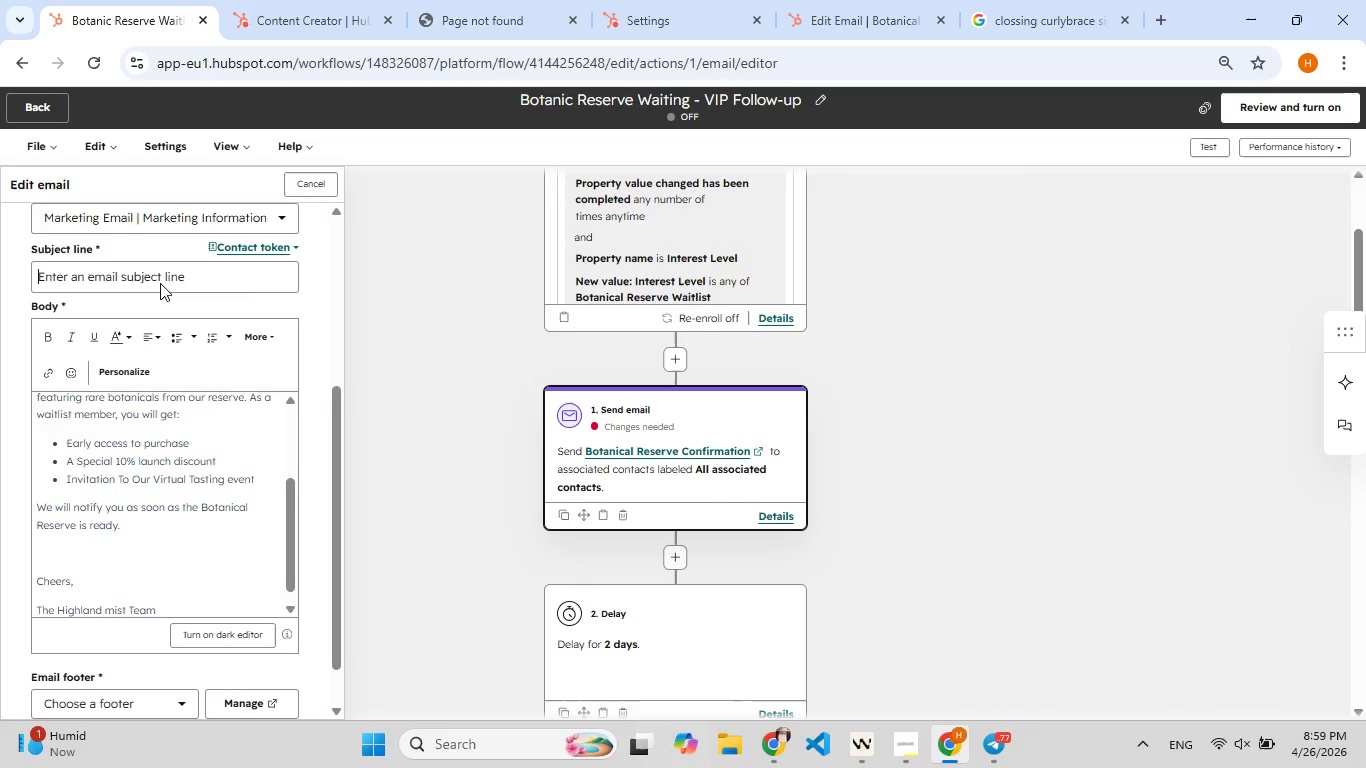 
key(Control+V)
 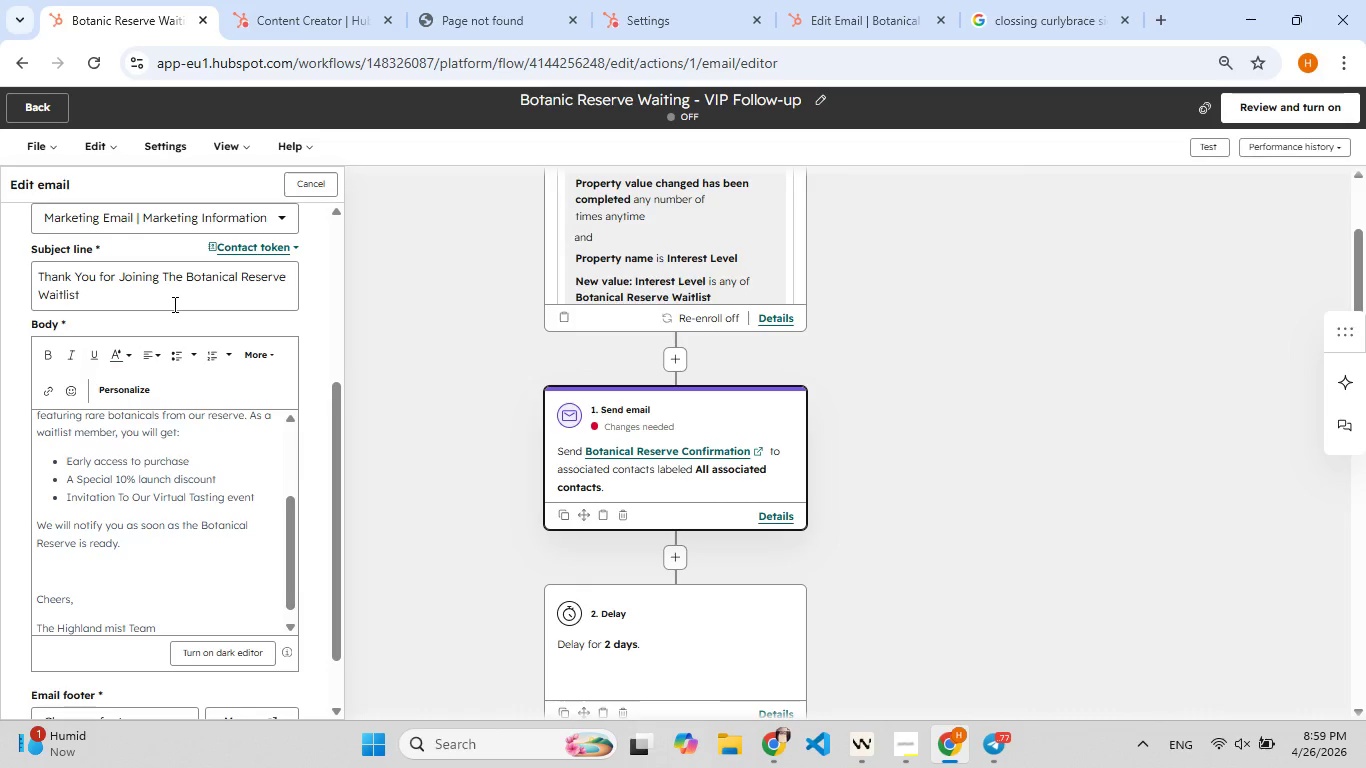 
scroll: coordinate [145, 573], scroll_direction: down, amount: 9.0
 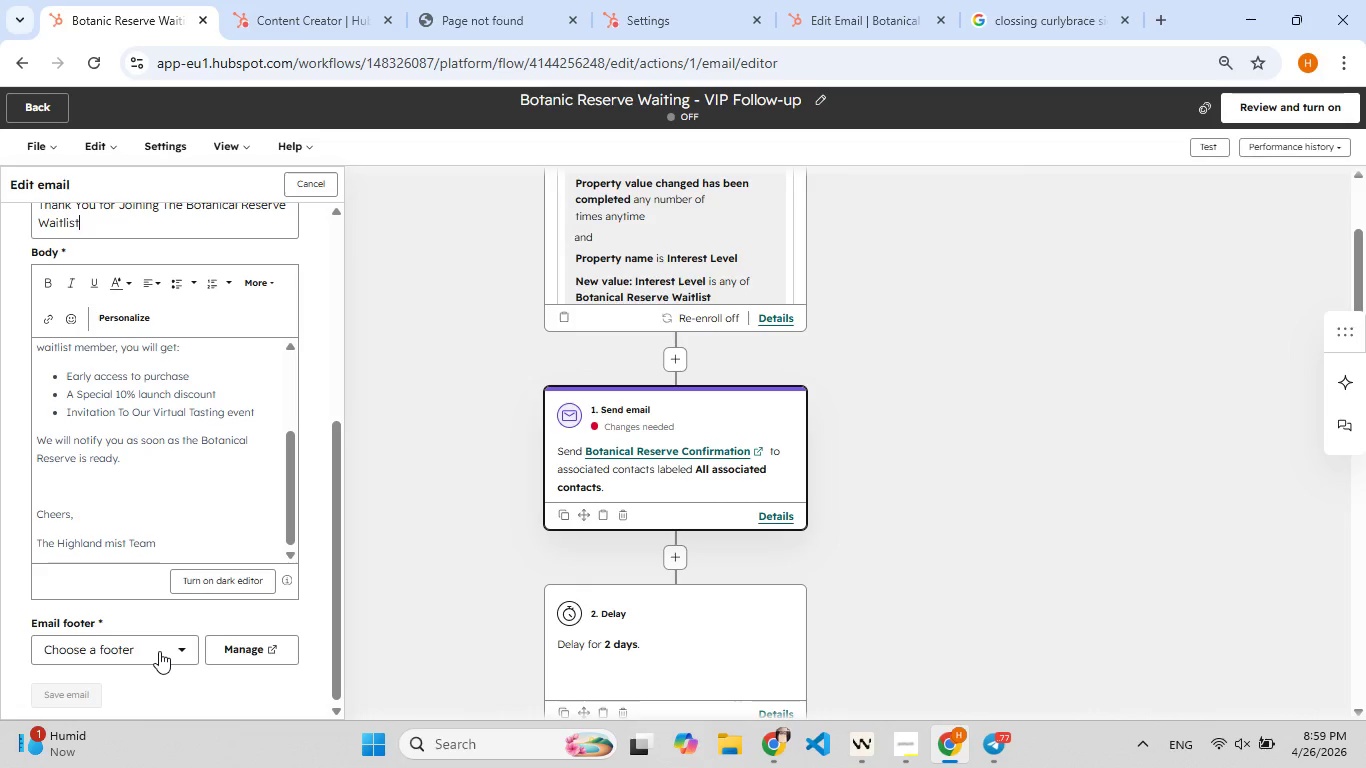 
left_click([159, 651])
 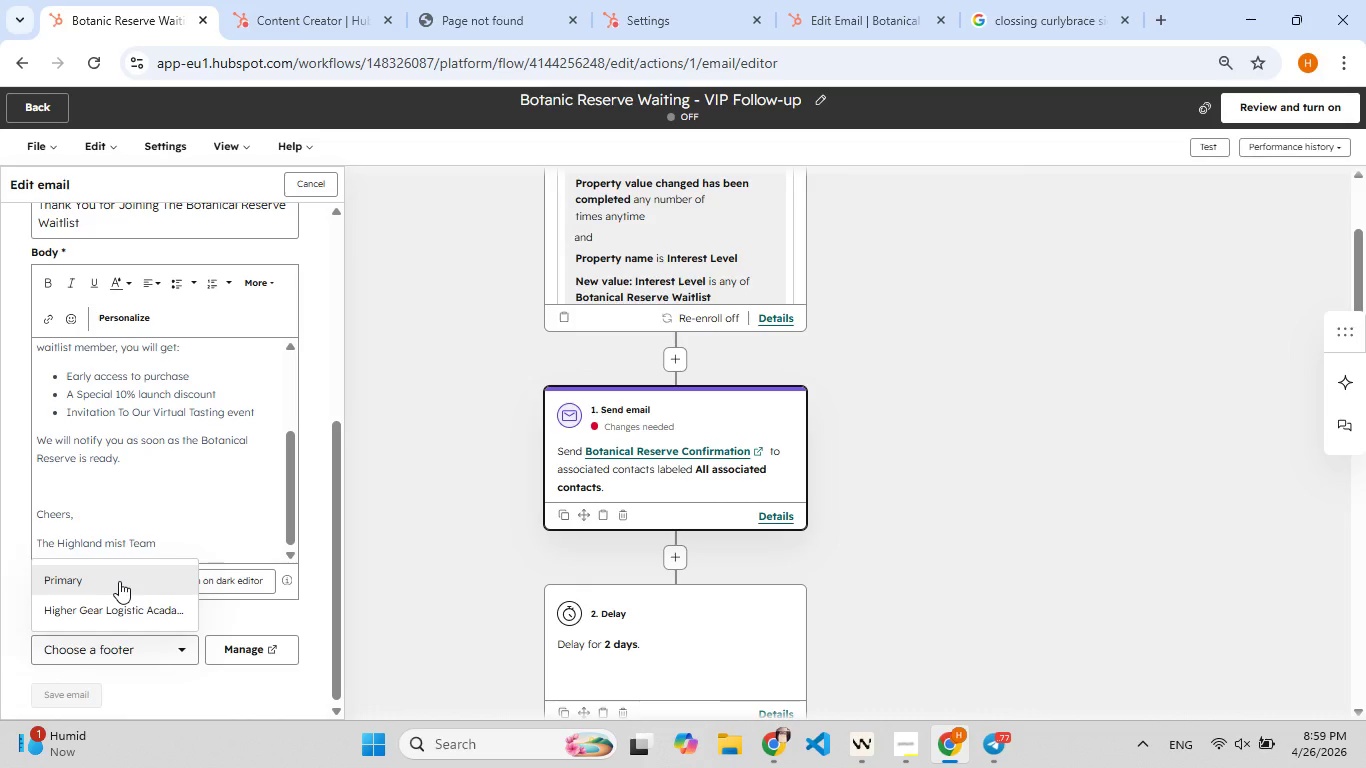 
left_click([119, 581])
 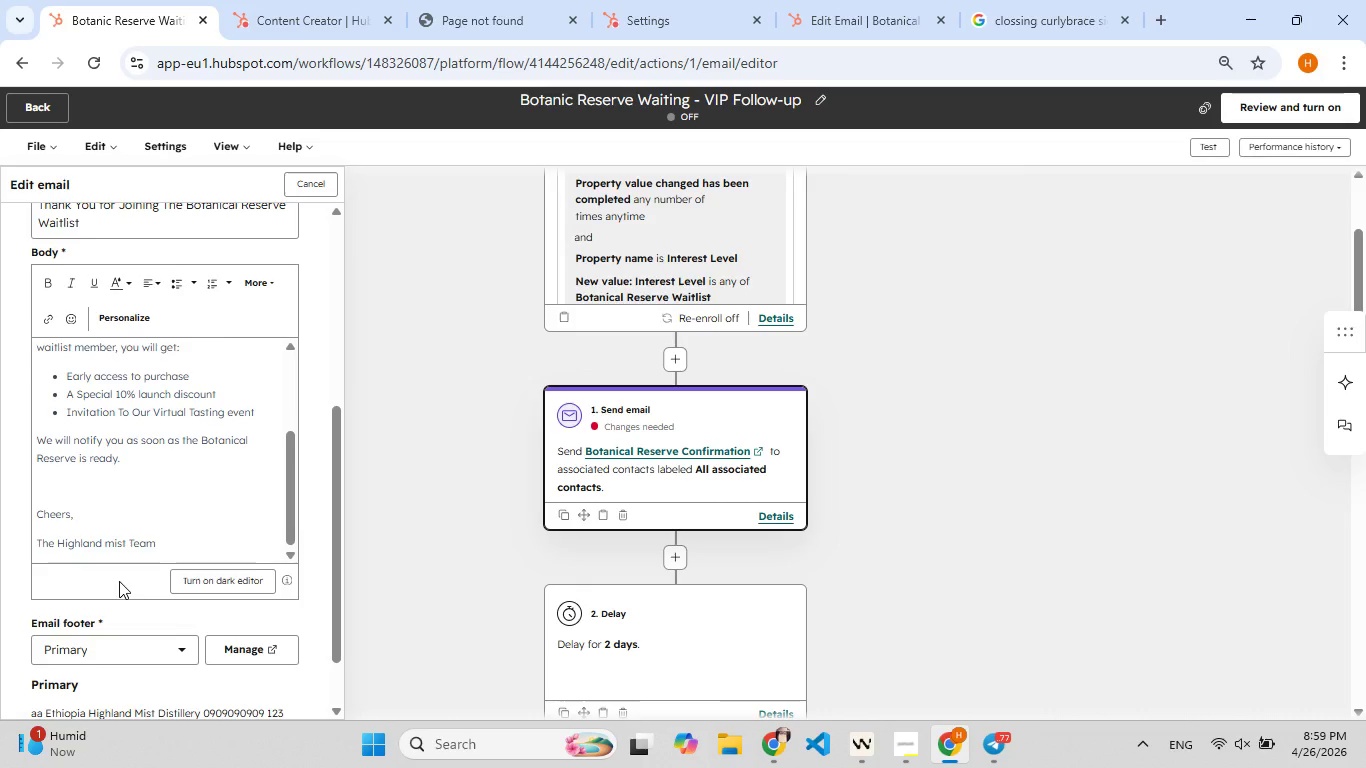 
scroll: coordinate [119, 581], scroll_direction: down, amount: 5.0
 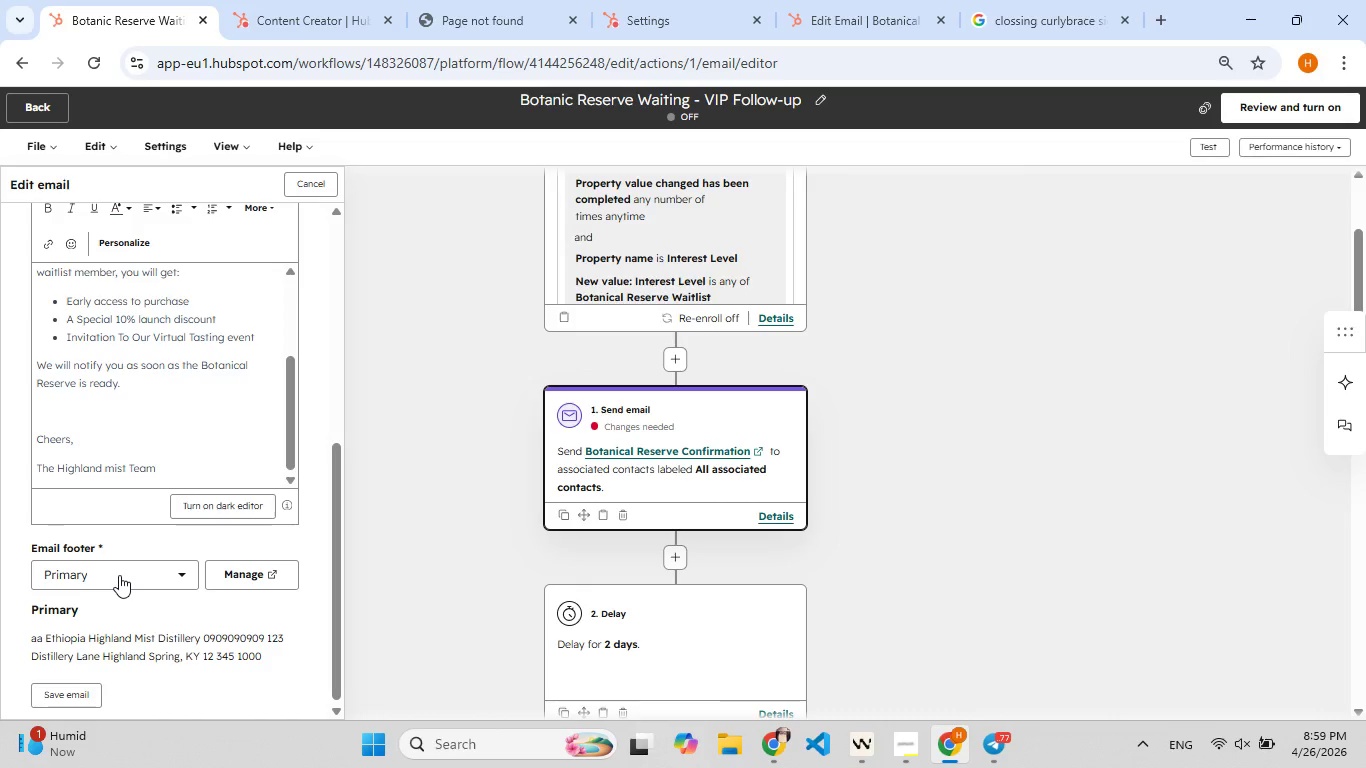 
scroll: coordinate [119, 575], scroll_direction: up, amount: 15.0
 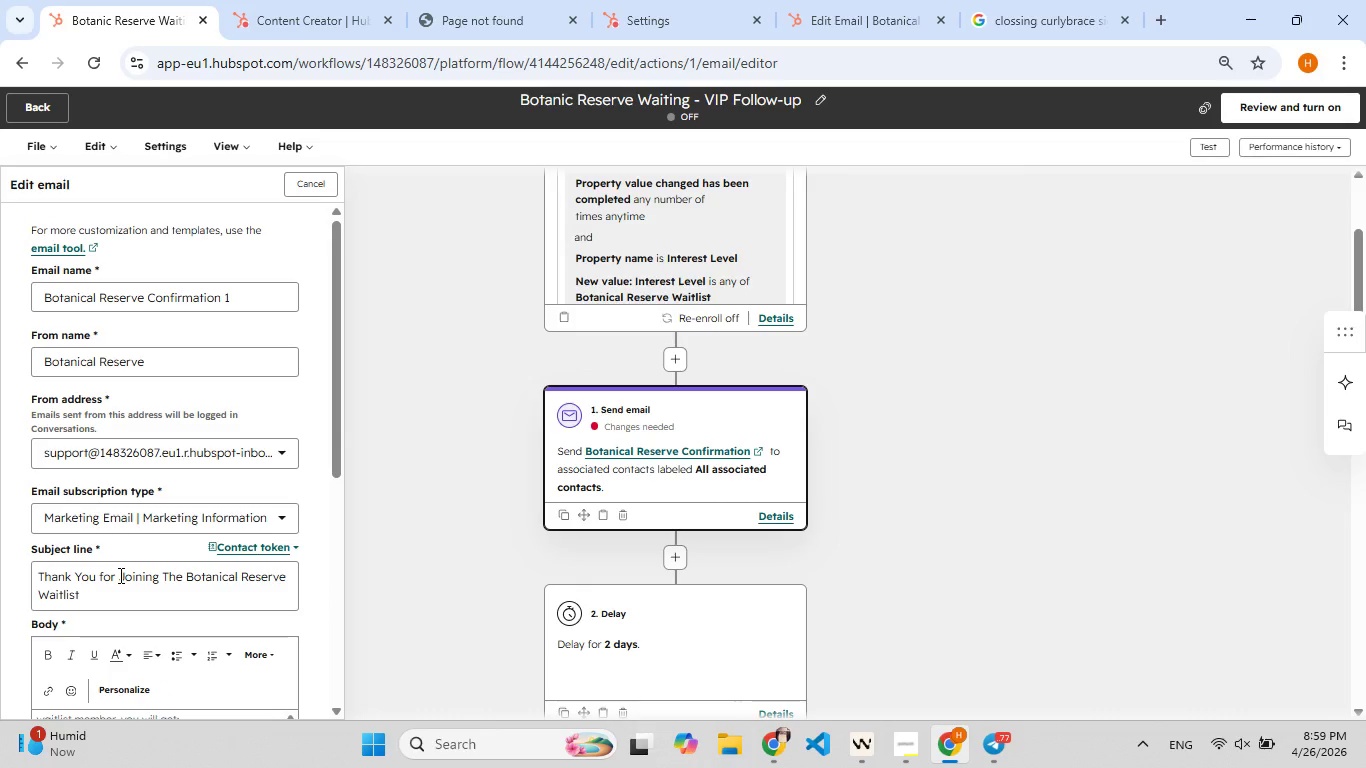 
scroll: coordinate [119, 575], scroll_direction: down, amount: 11.0
 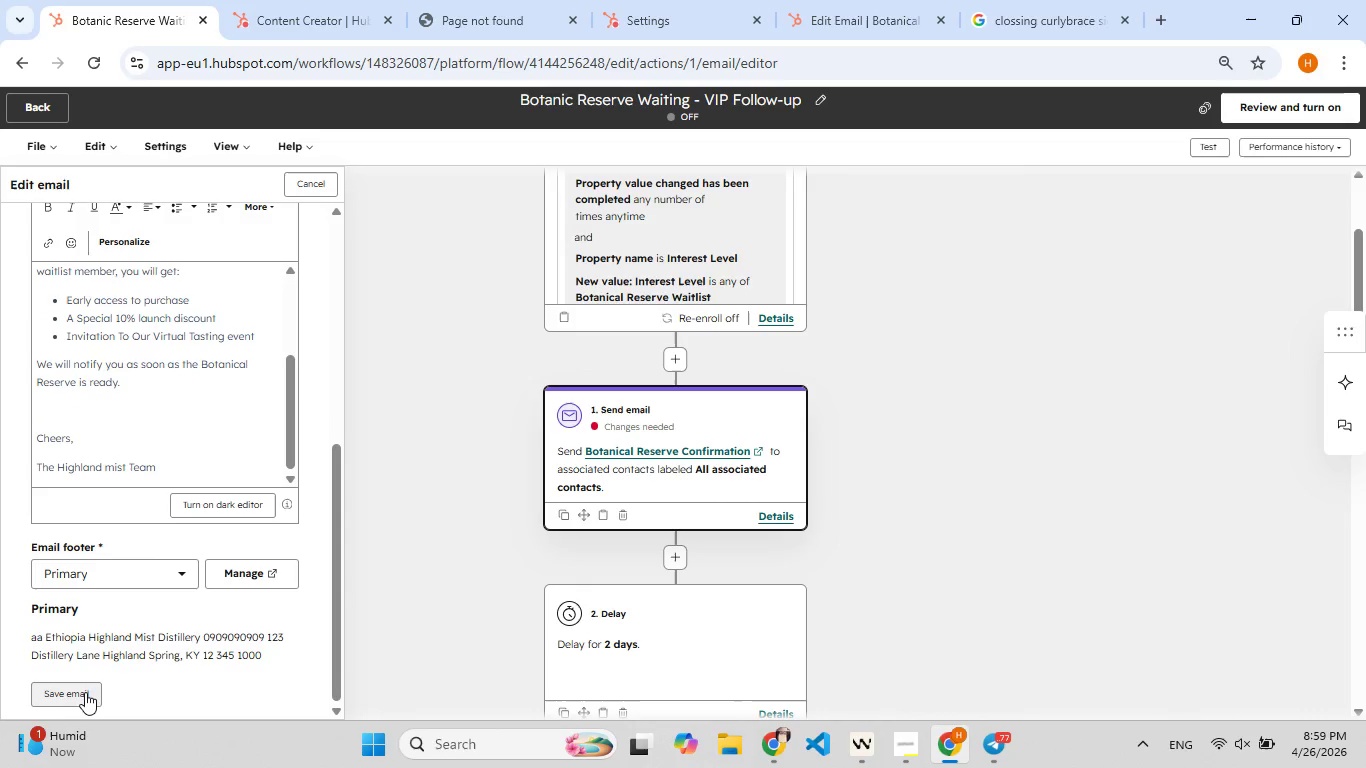 
left_click([85, 692])
 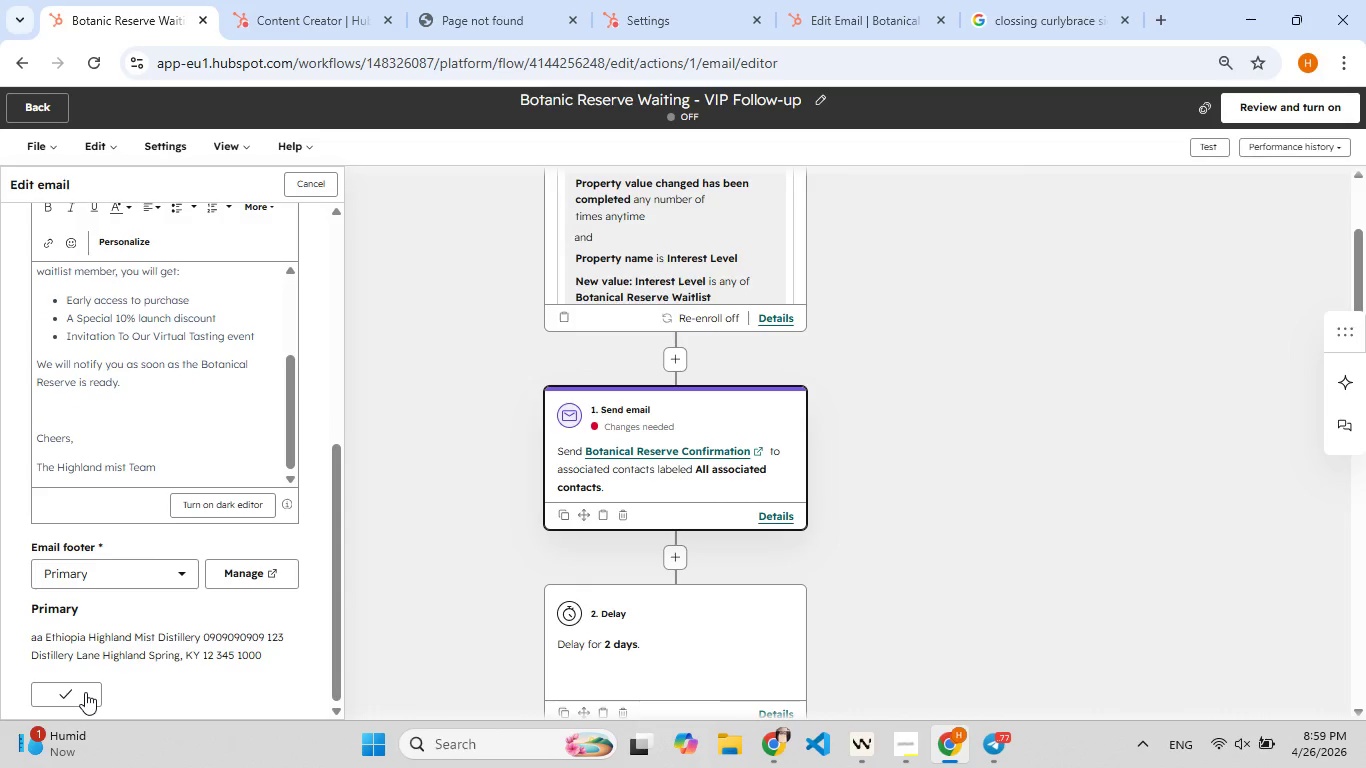 
double_click([85, 692])
 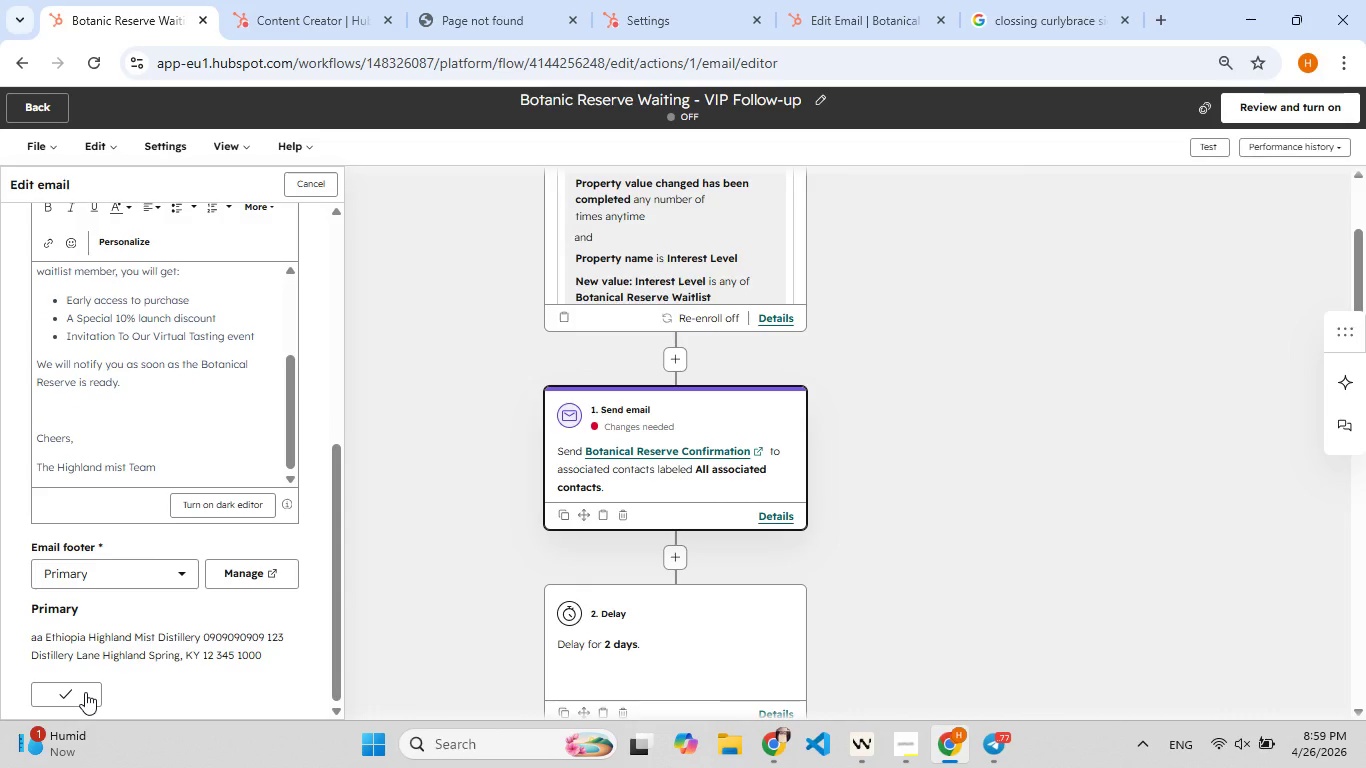 
triple_click([85, 692])
 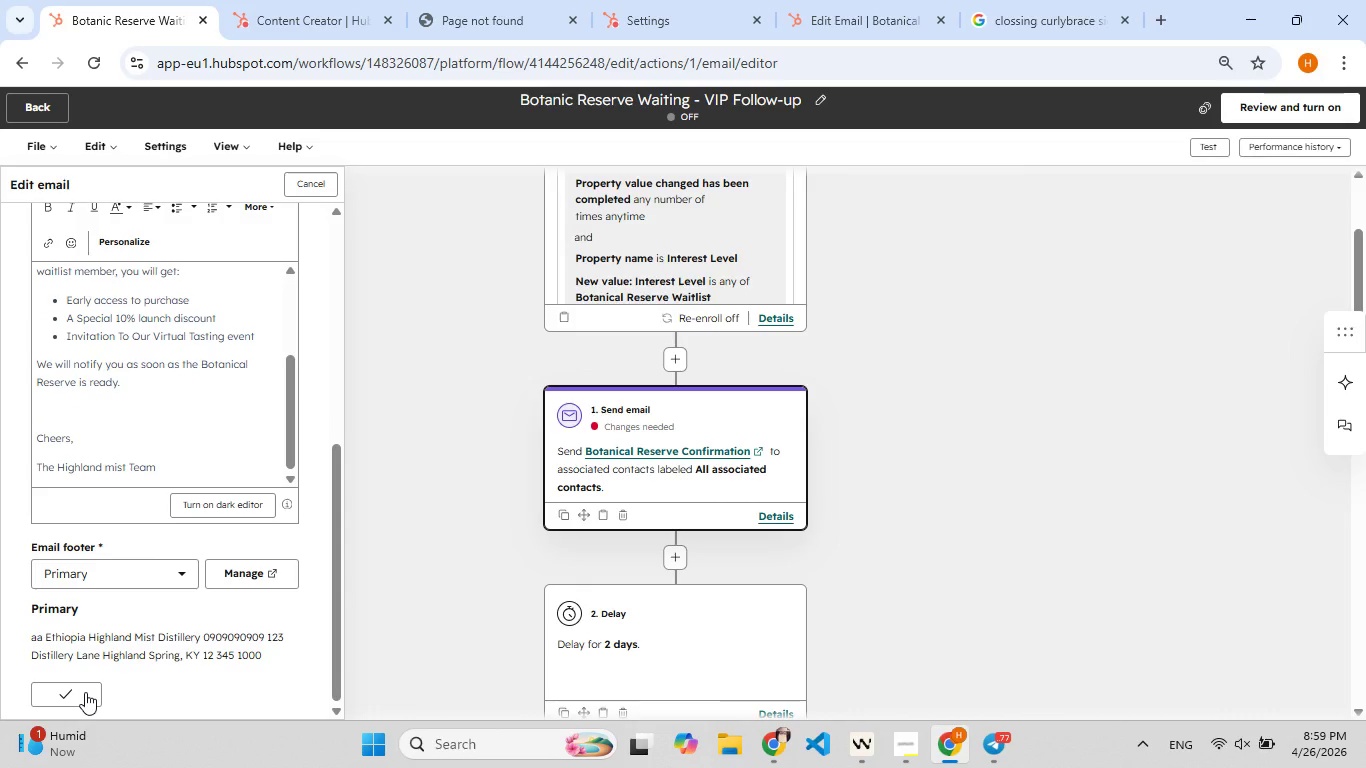 
triple_click([85, 692])
 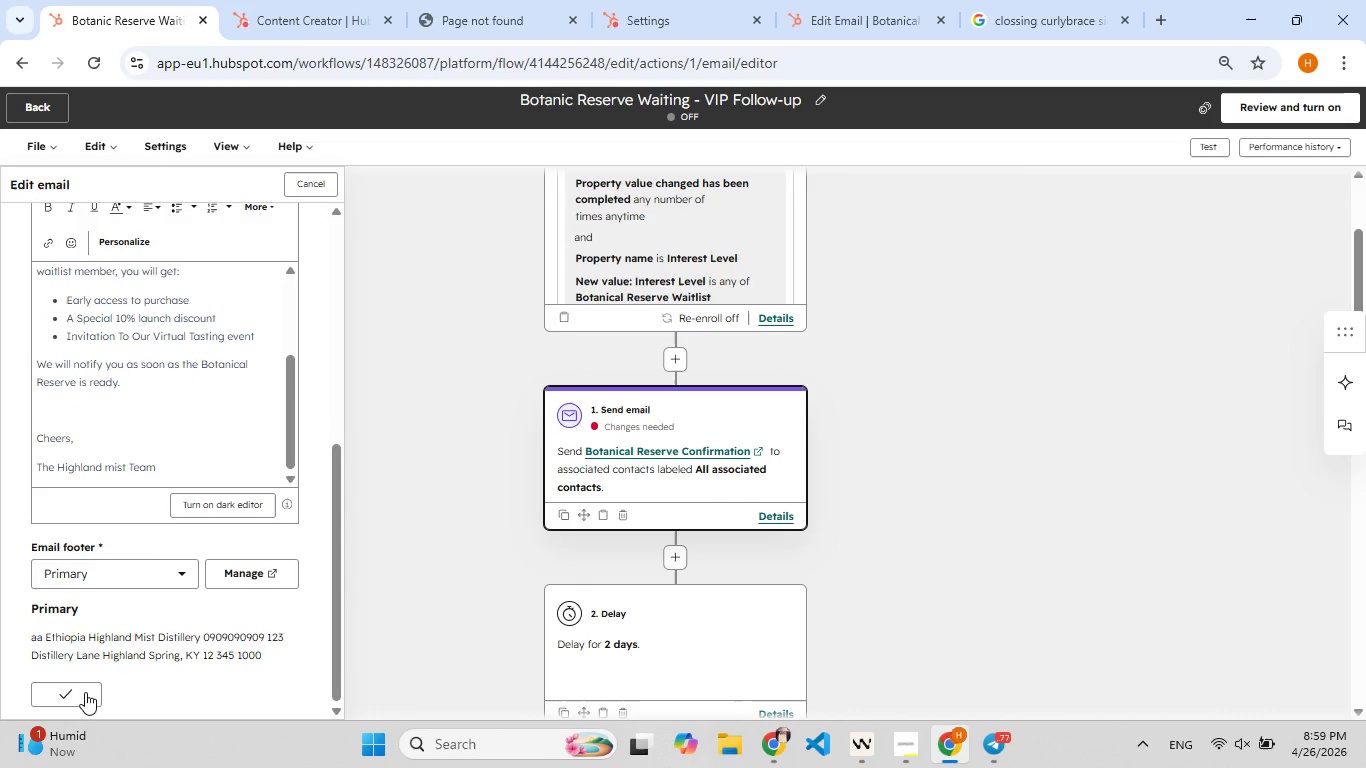 
triple_click([85, 692])
 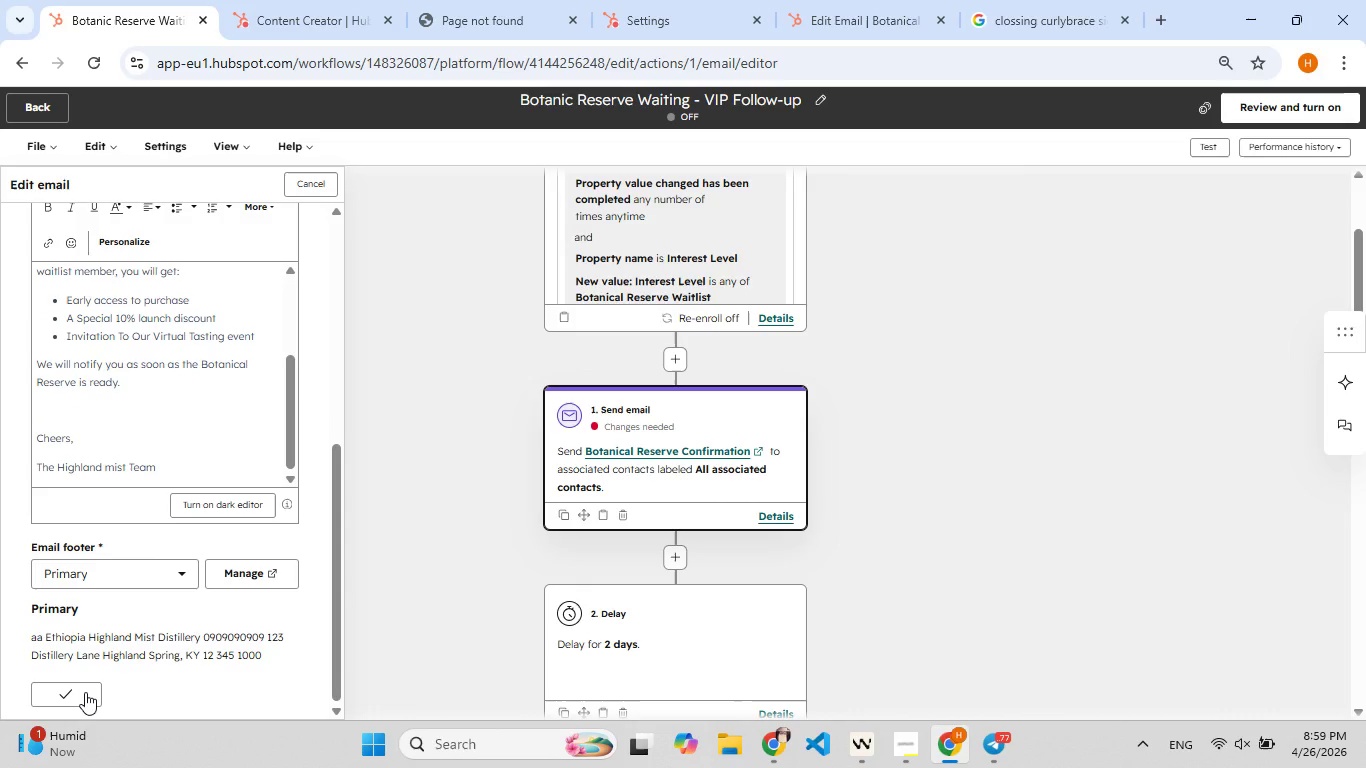 
triple_click([85, 692])
 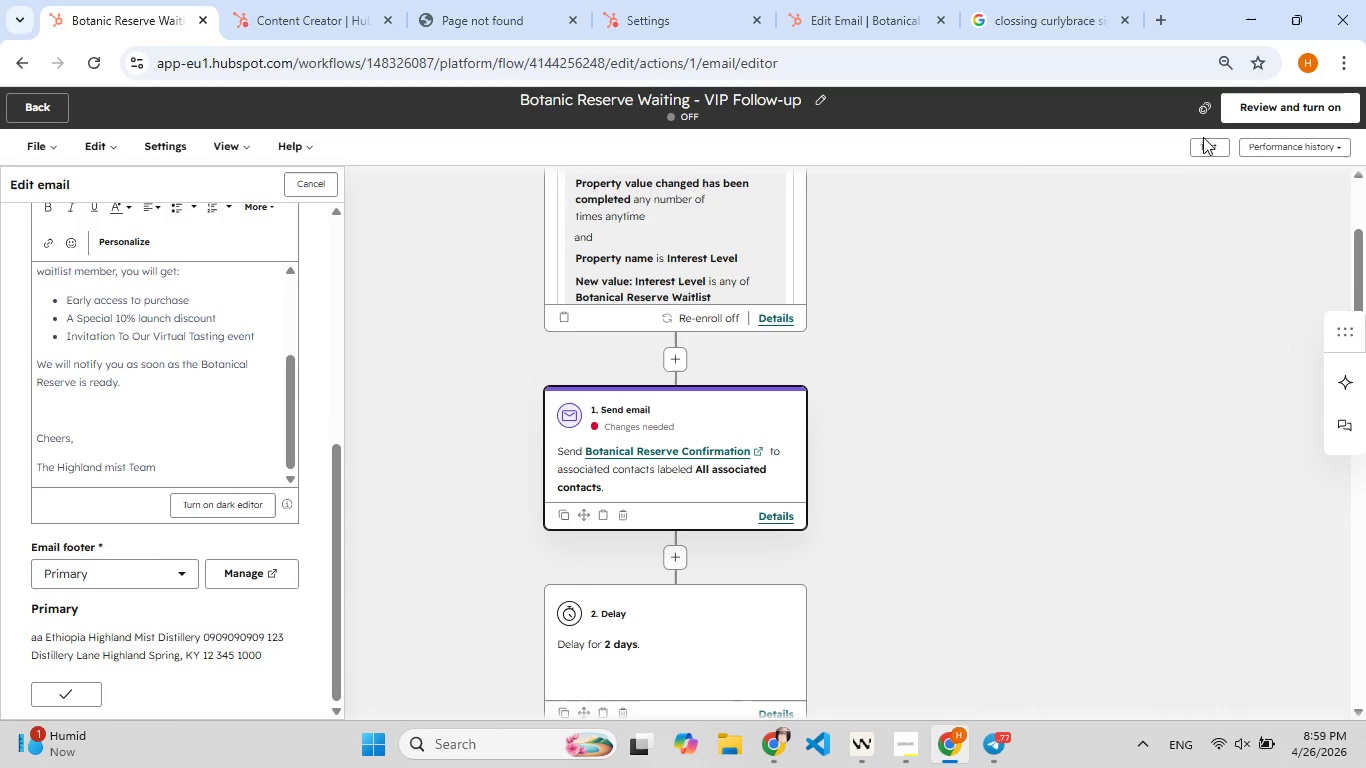 
left_click([1203, 146])
 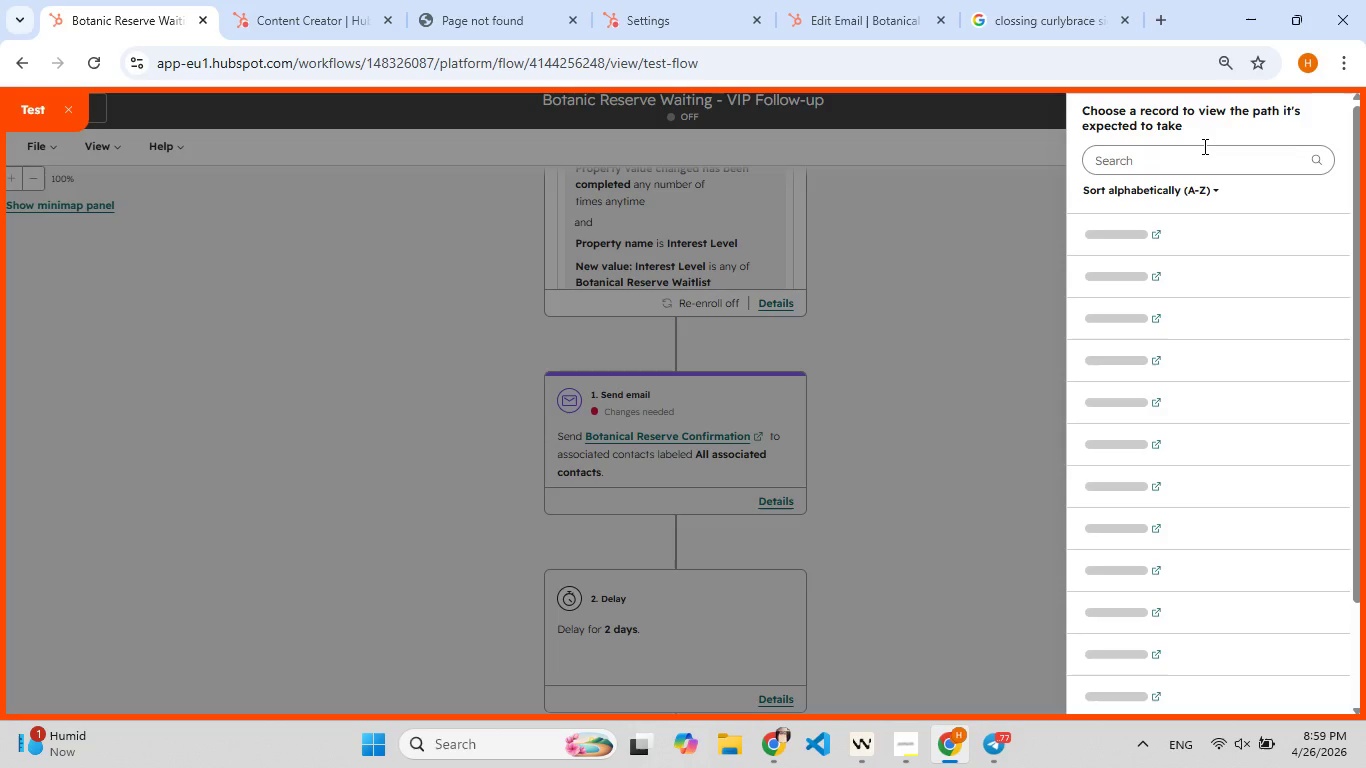 
left_click([1204, 151])
 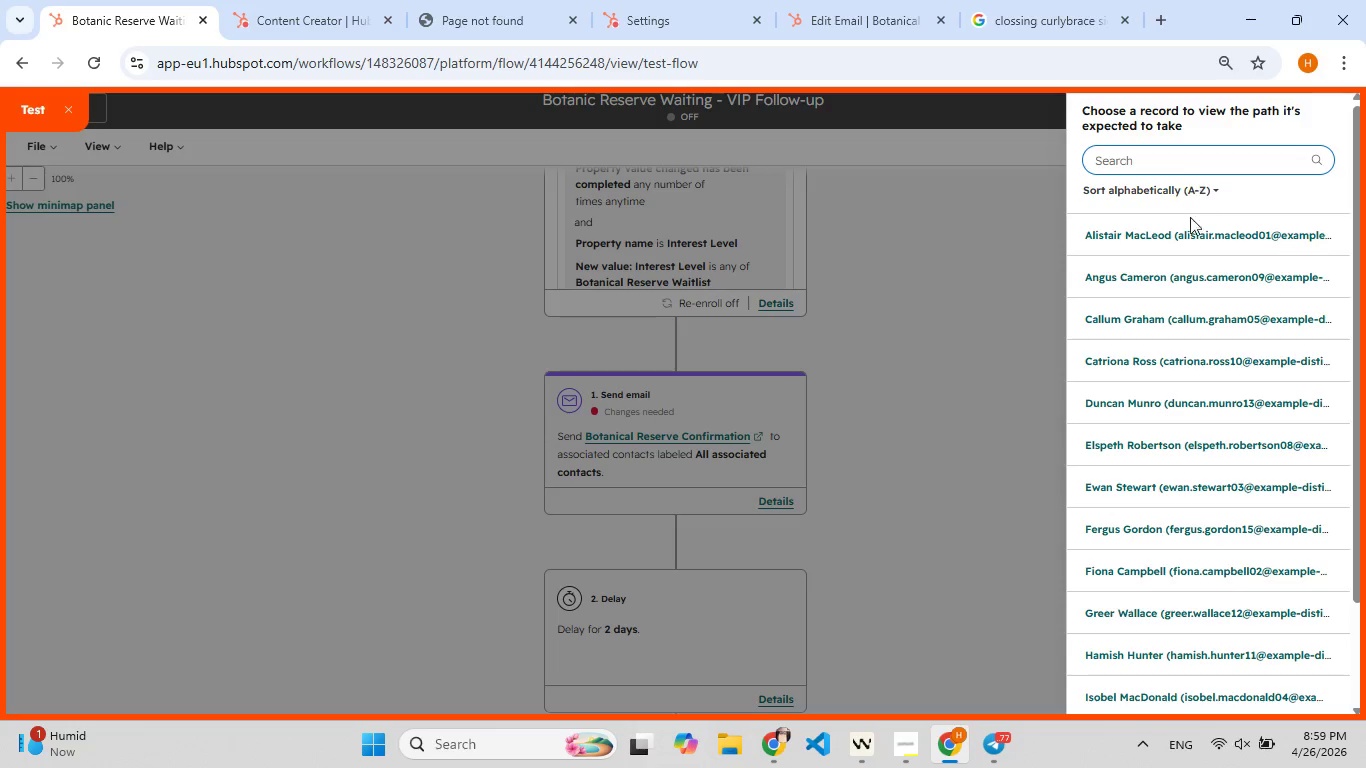 
left_click([1188, 229])
 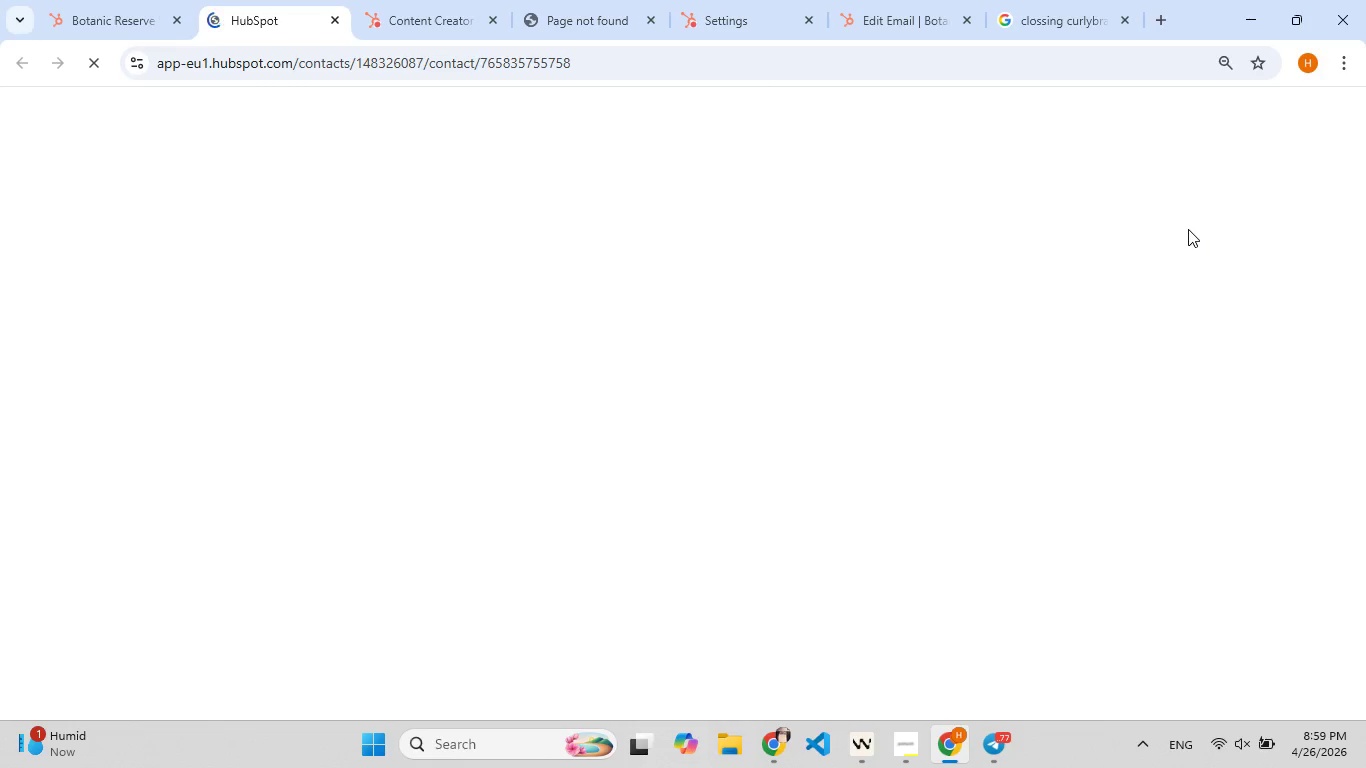 
mouse_move([131, 25])
 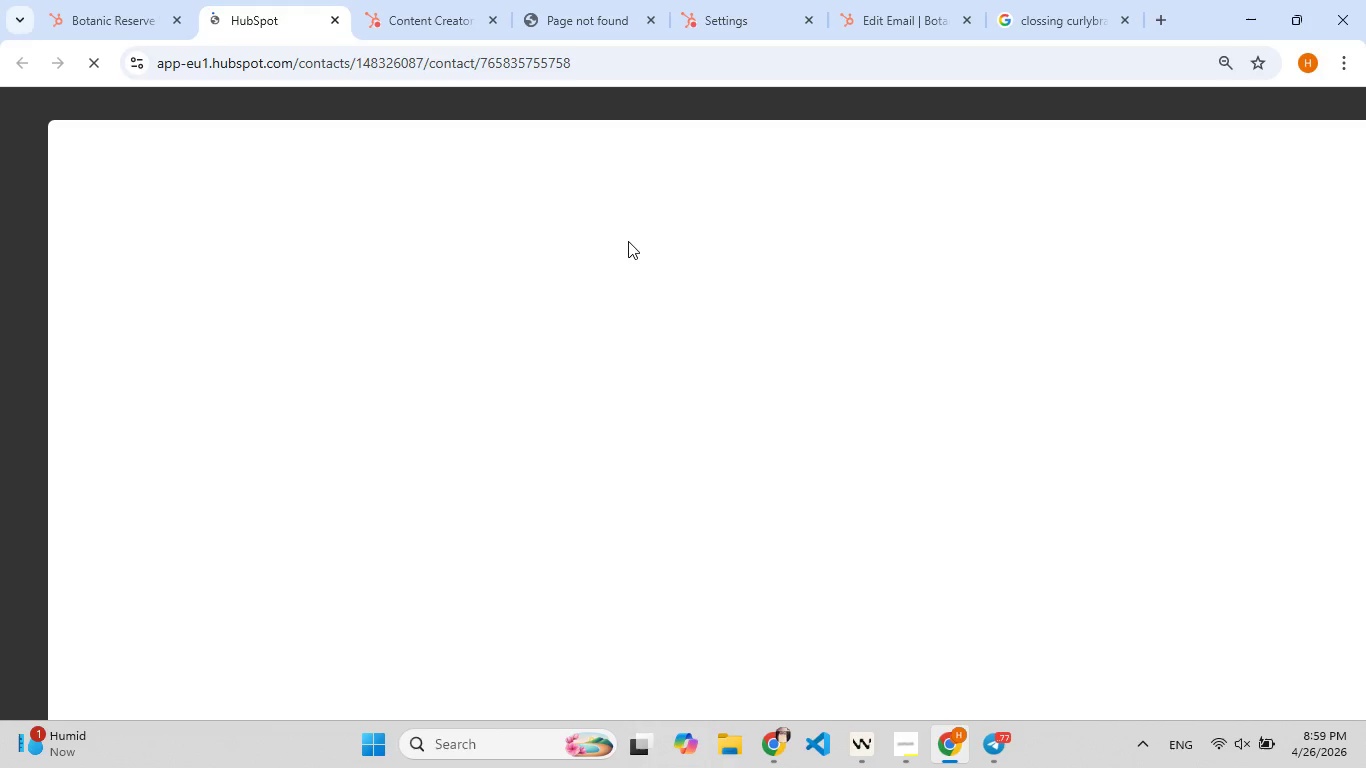 
scroll: coordinate [628, 241], scroll_direction: down, amount: 1.0
 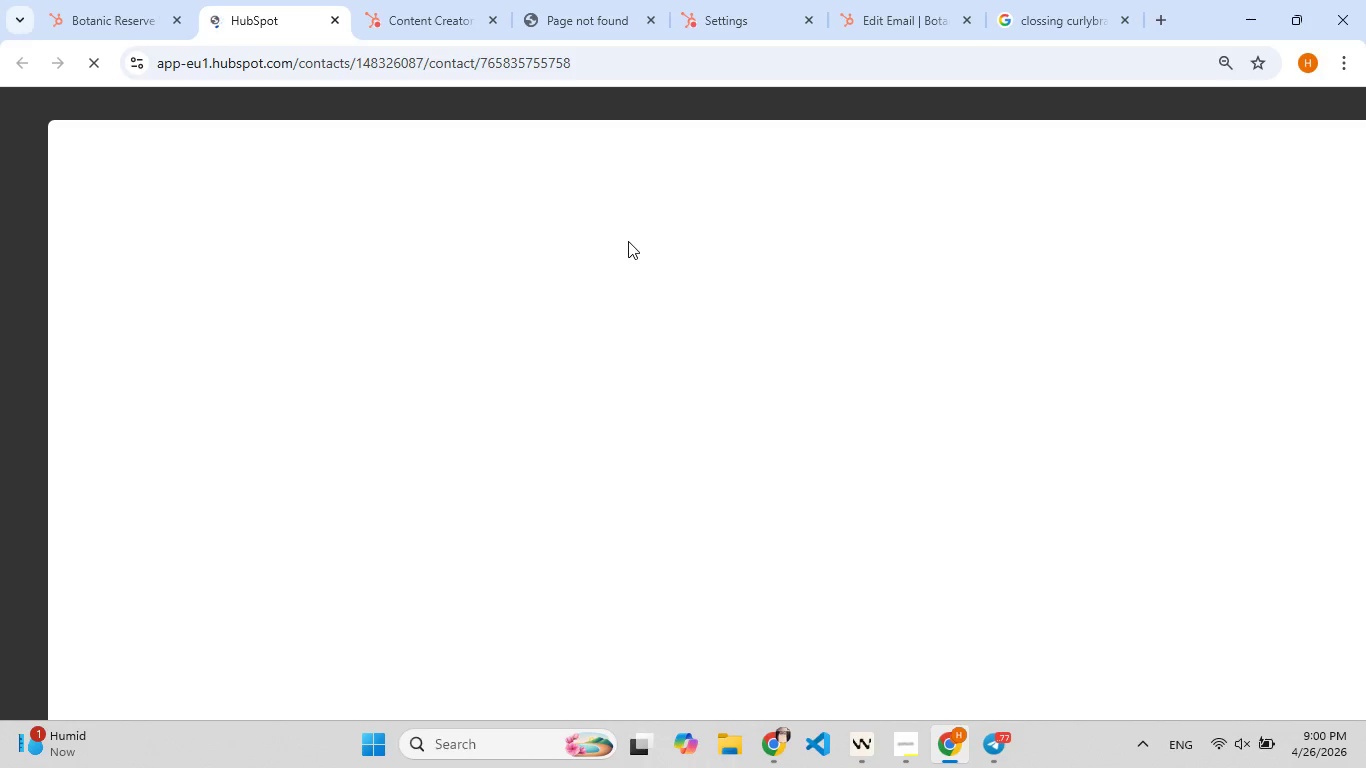 
scroll: coordinate [628, 241], scroll_direction: up, amount: 1.0
 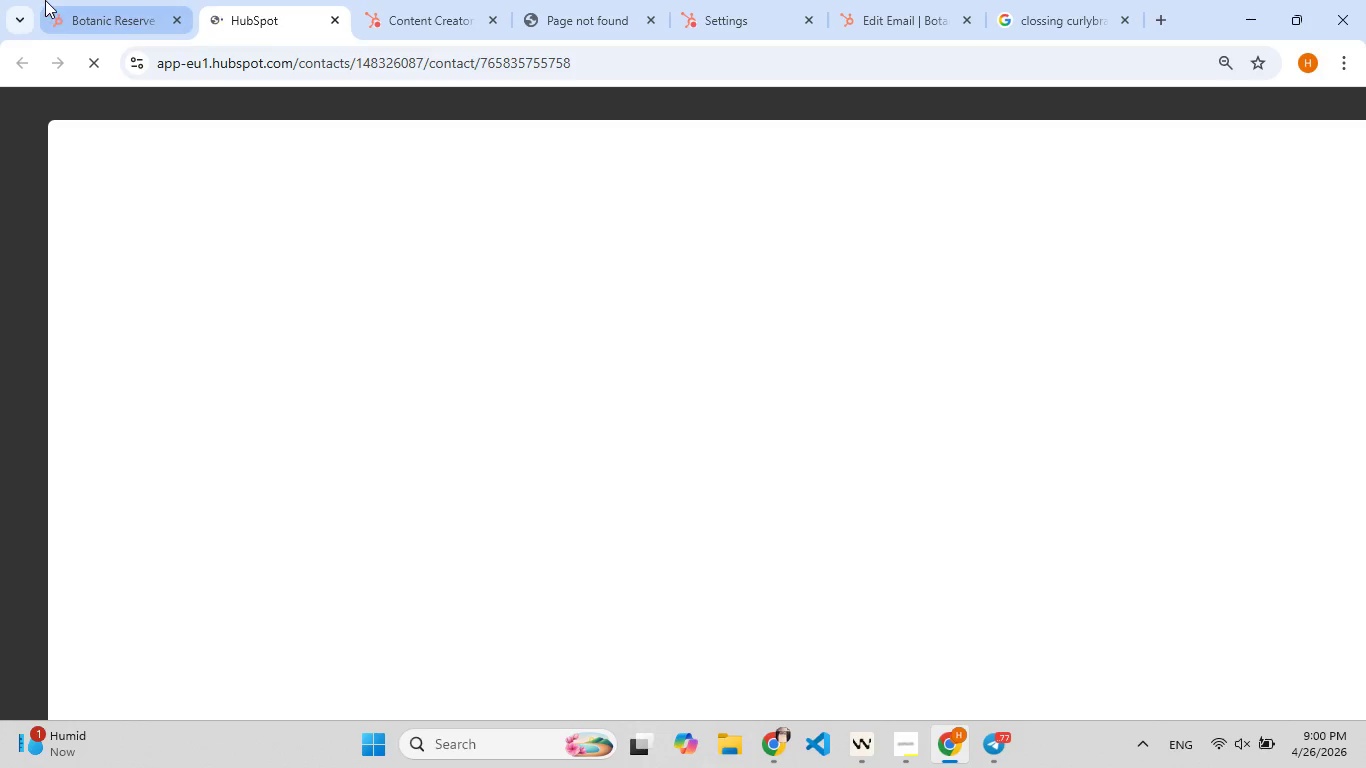 
left_click([63, 11])
 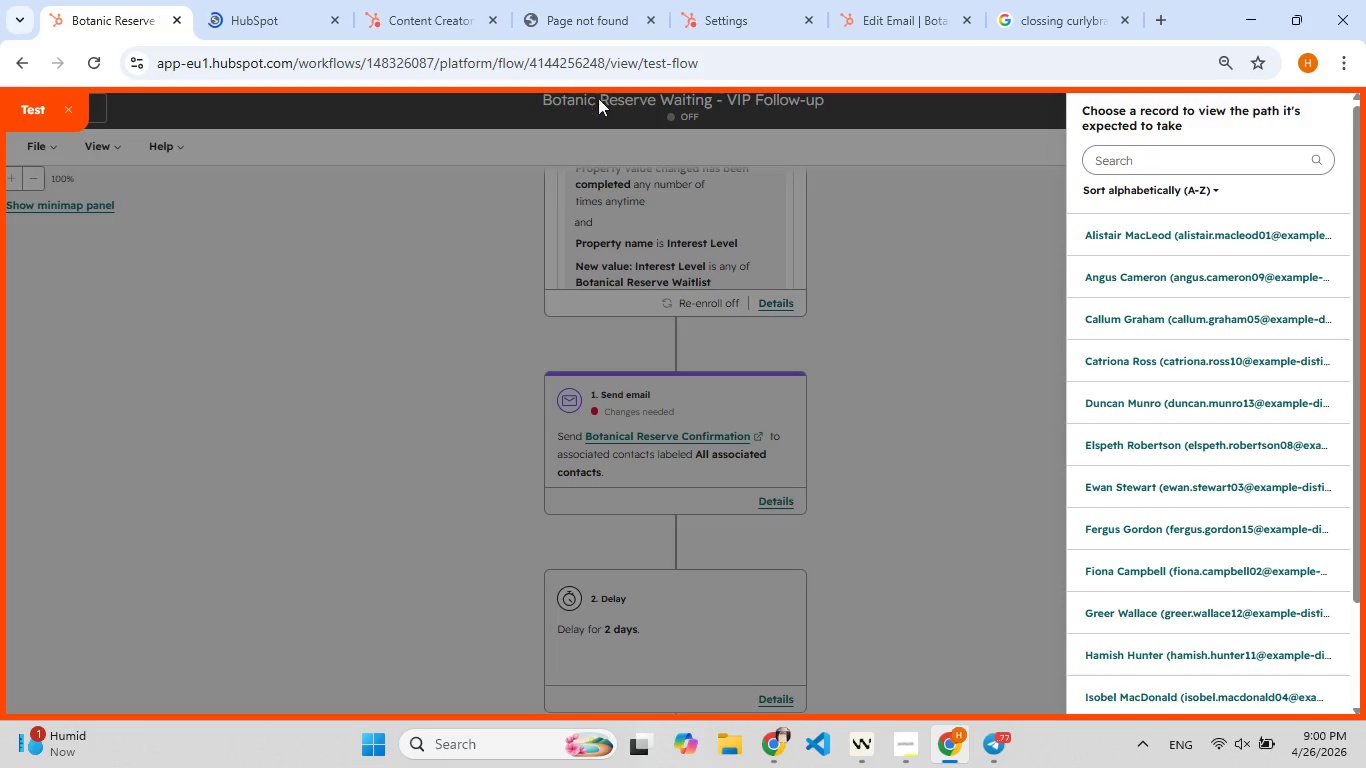 
wait(7.06)
 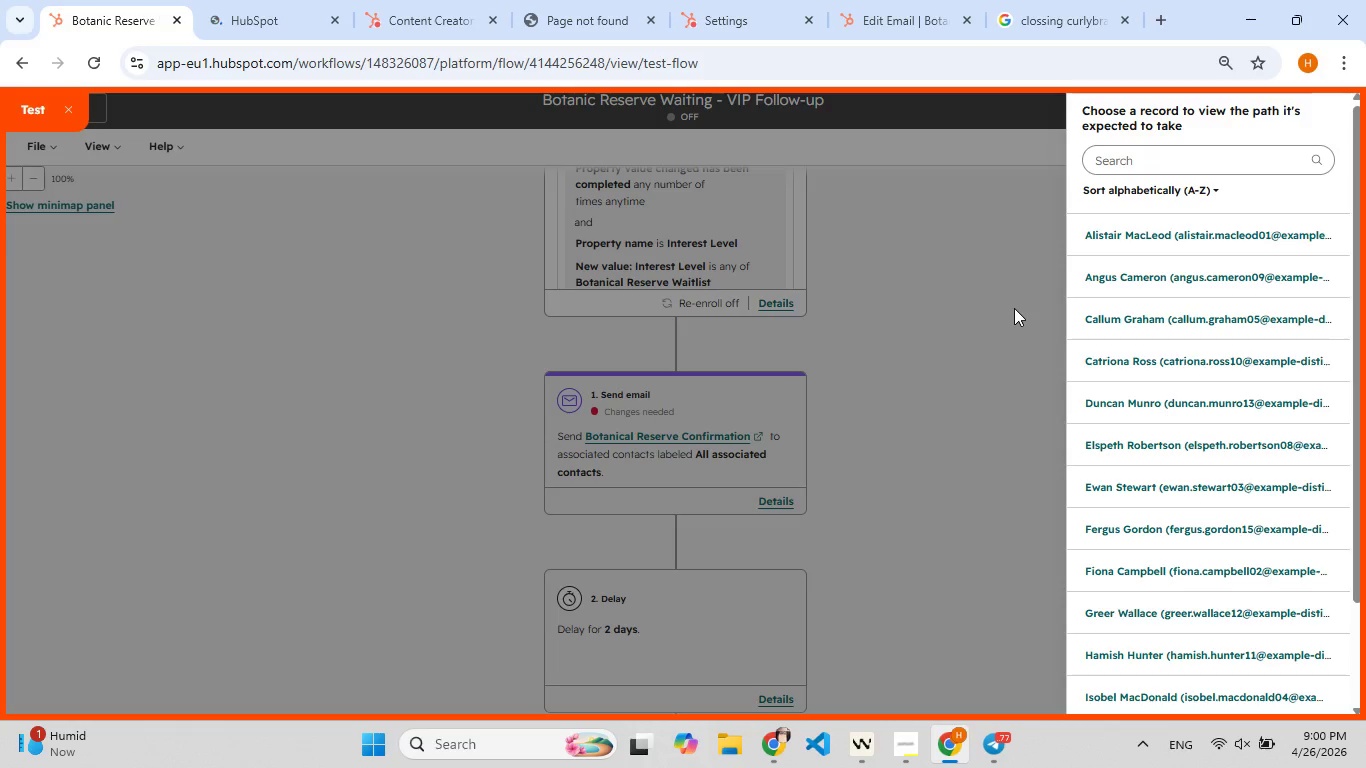 
left_click([279, 4])
 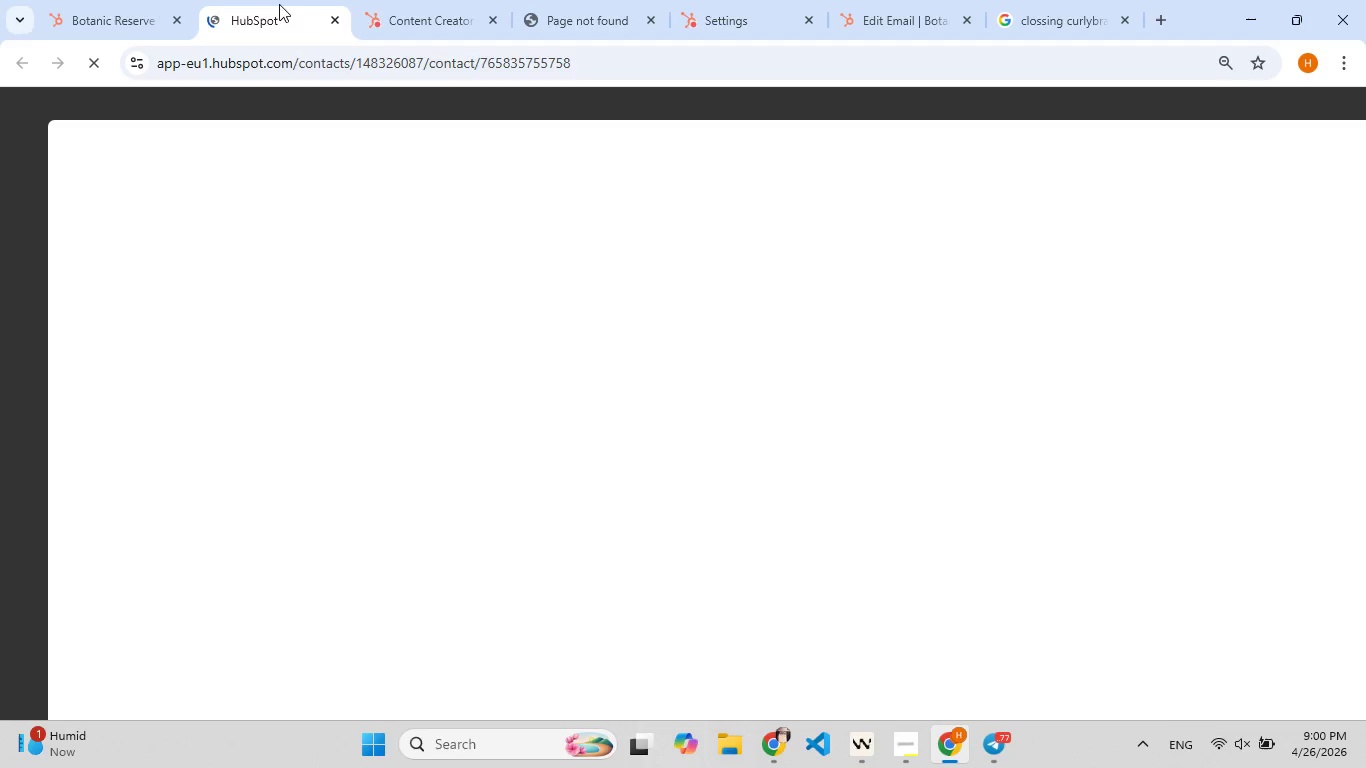 
left_click([452, 13])
 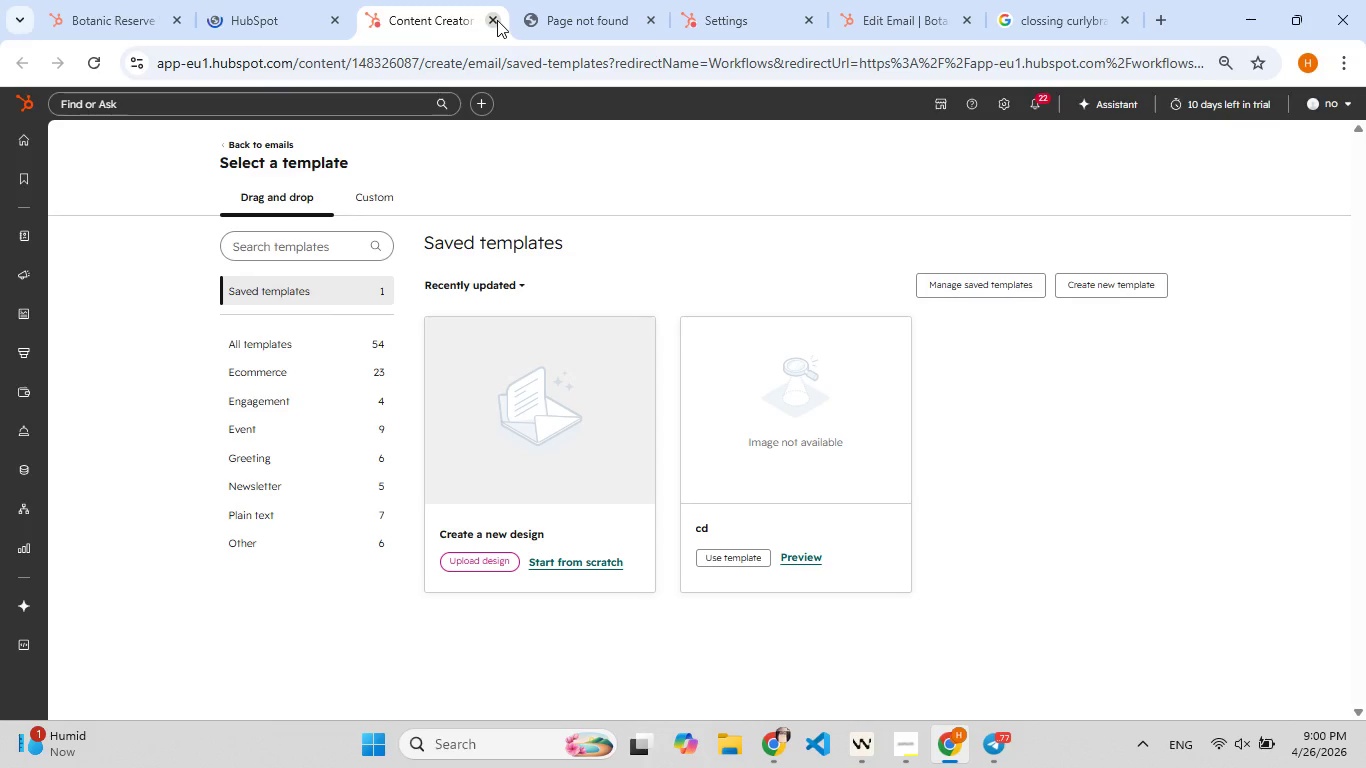 
left_click([497, 21])
 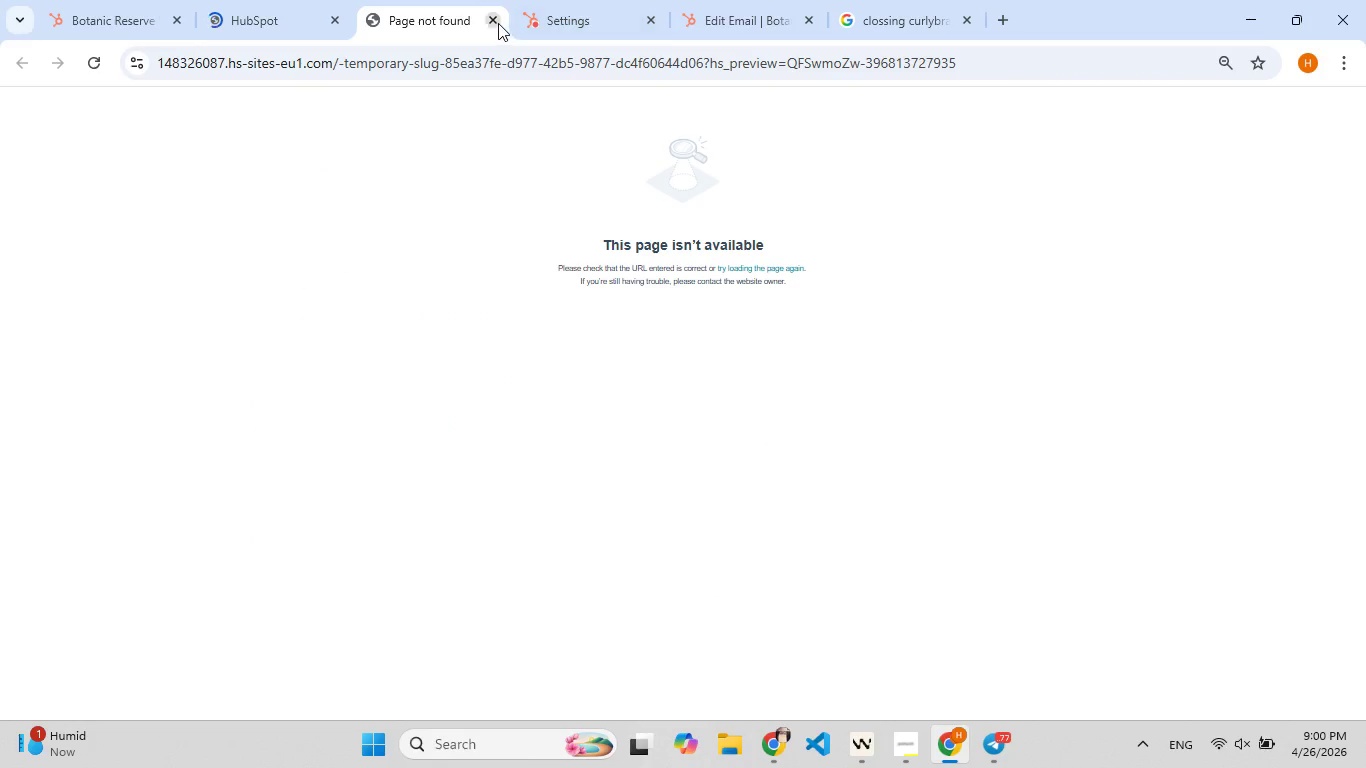 
left_click([497, 23])
 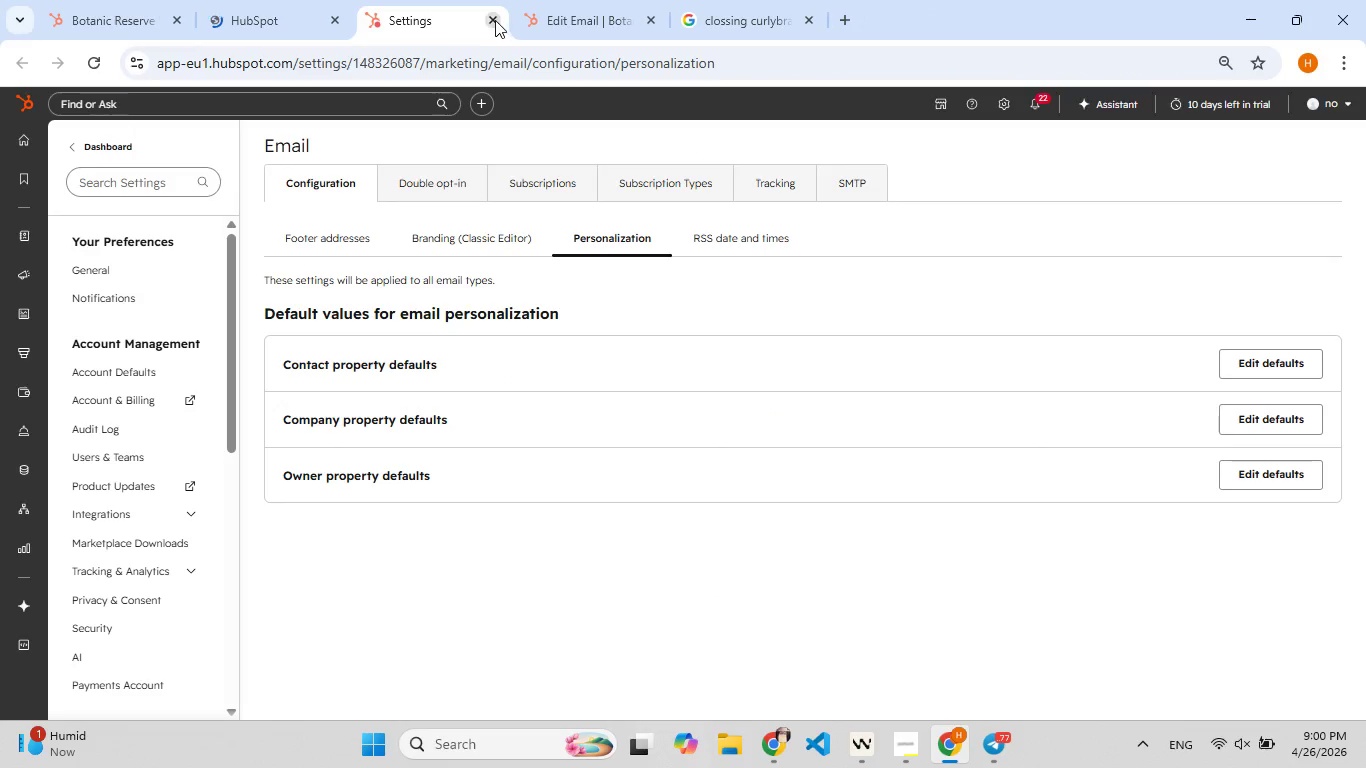 
left_click([495, 20])
 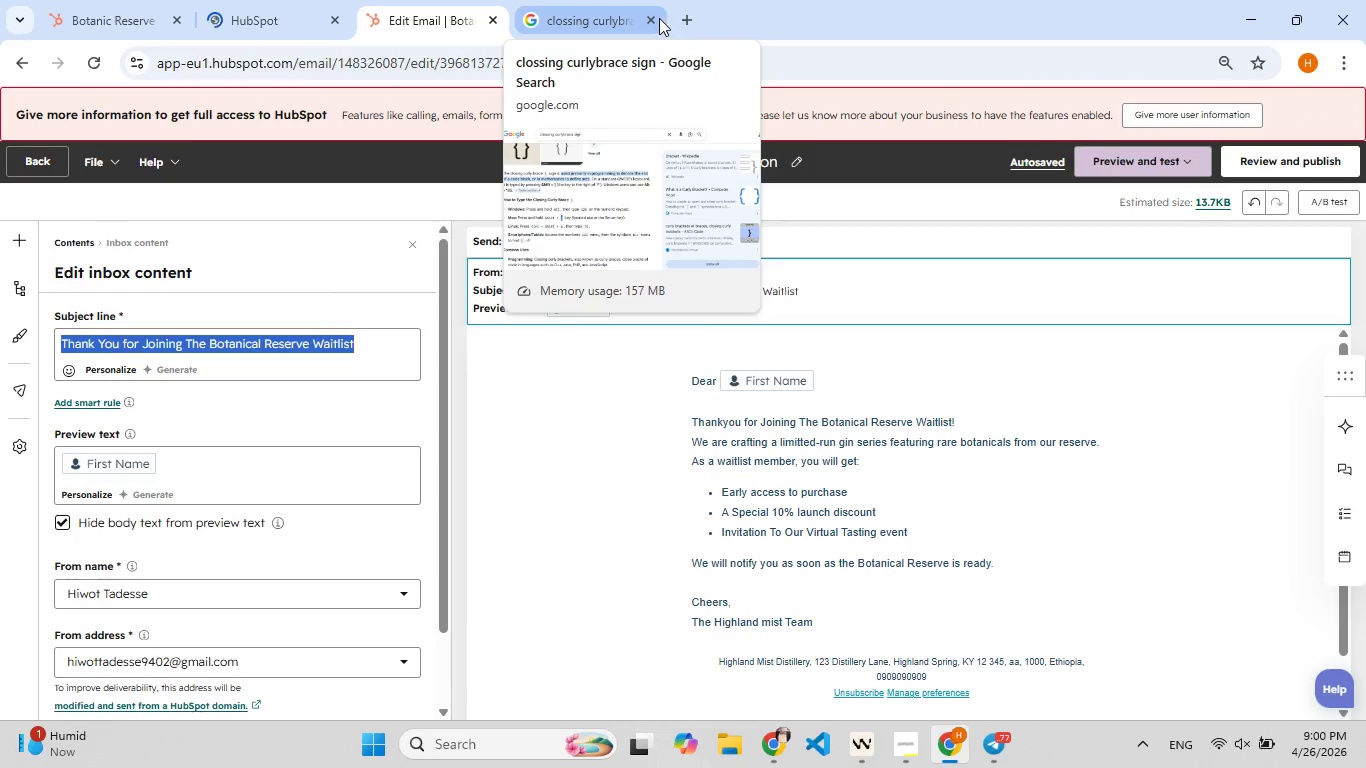 
left_click([657, 18])
 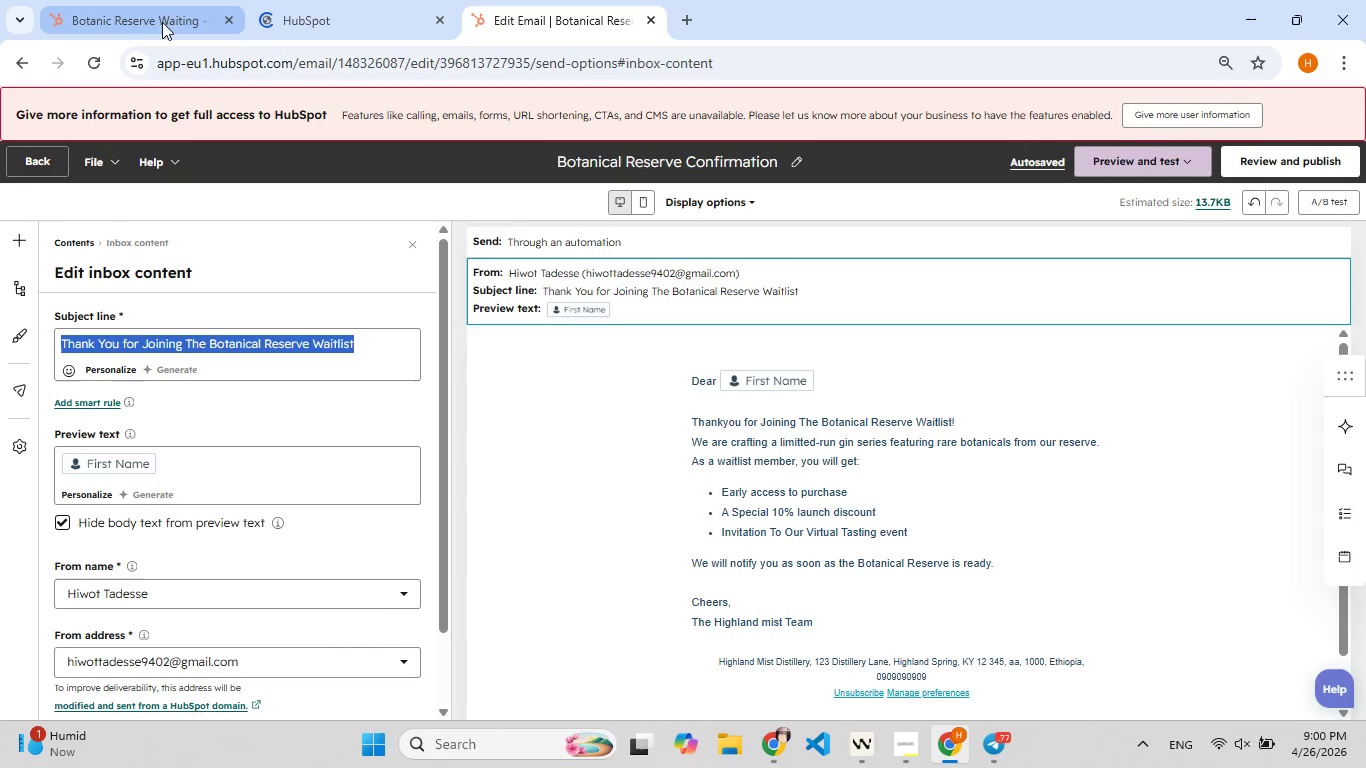 
left_click([155, 22])
 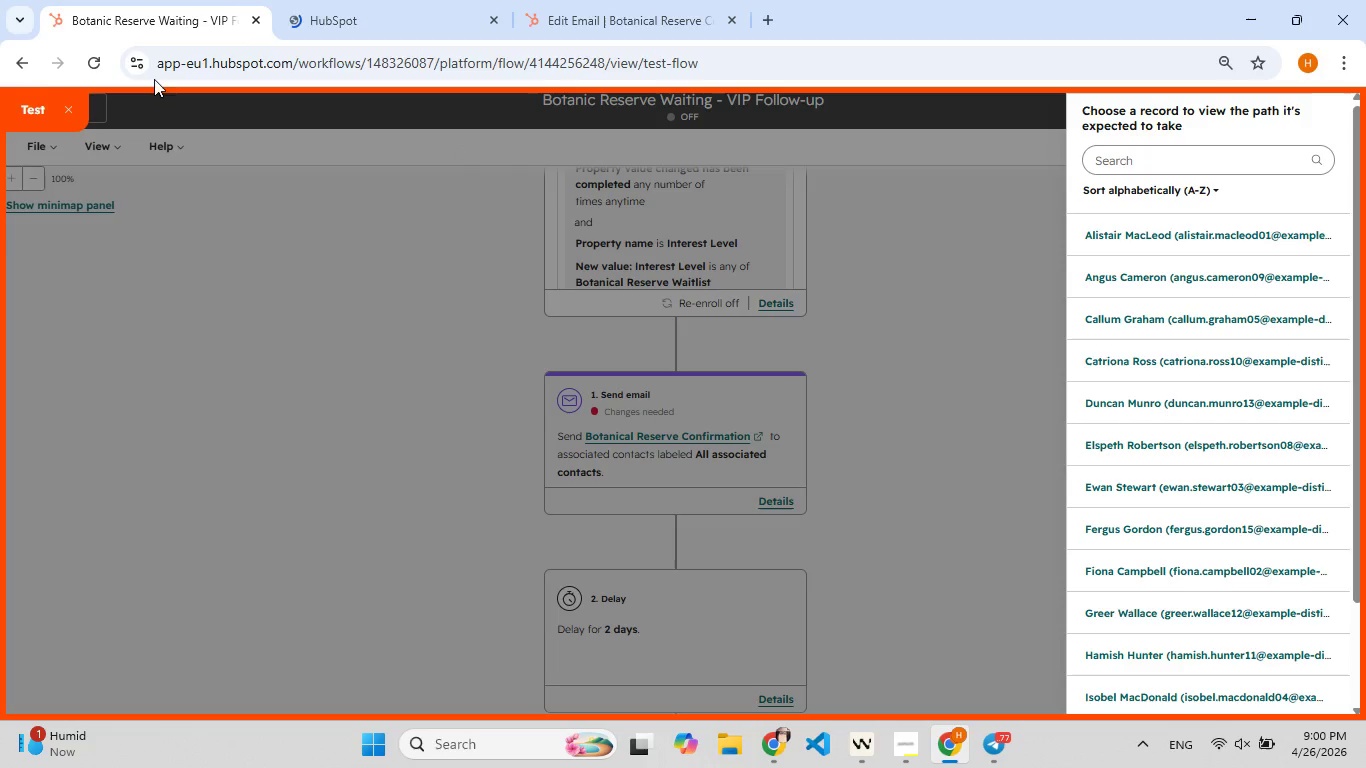 
left_click([76, 107])
 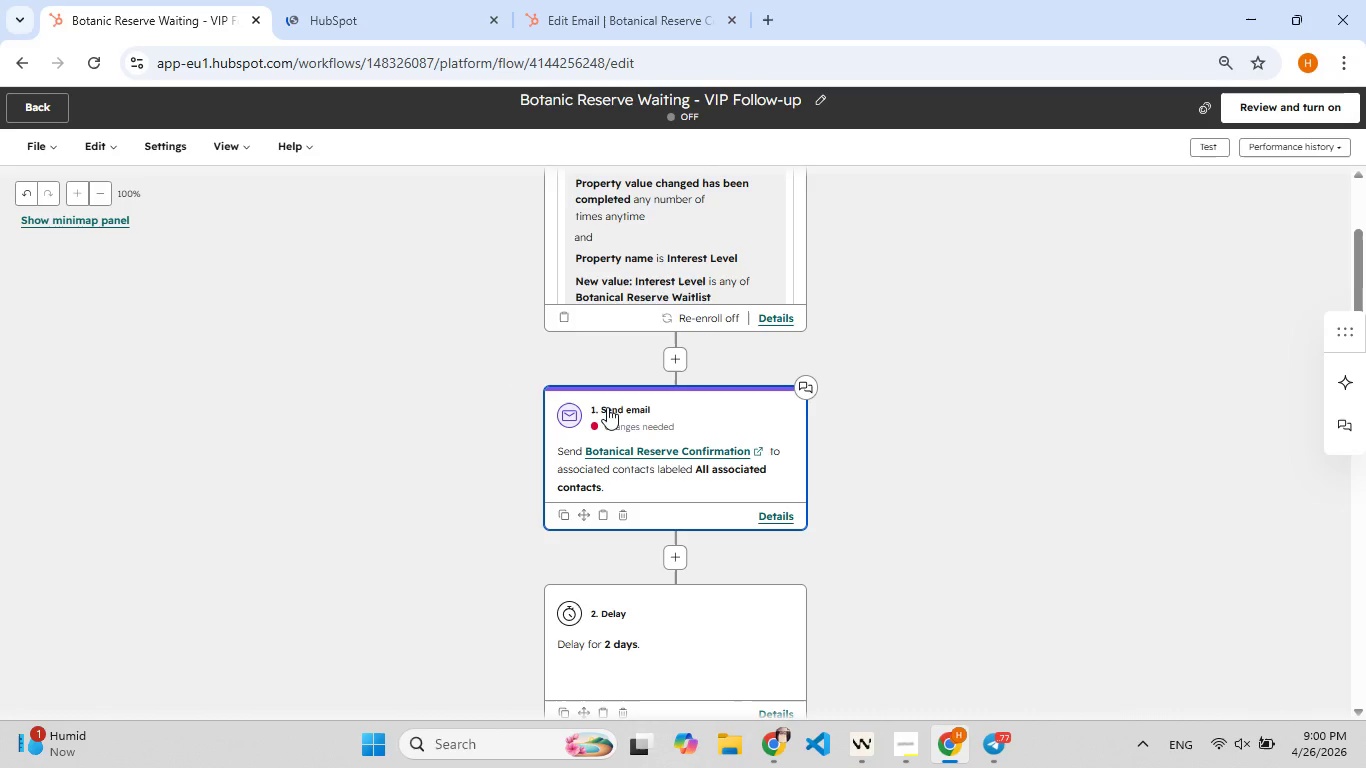 
left_click([663, 406])
 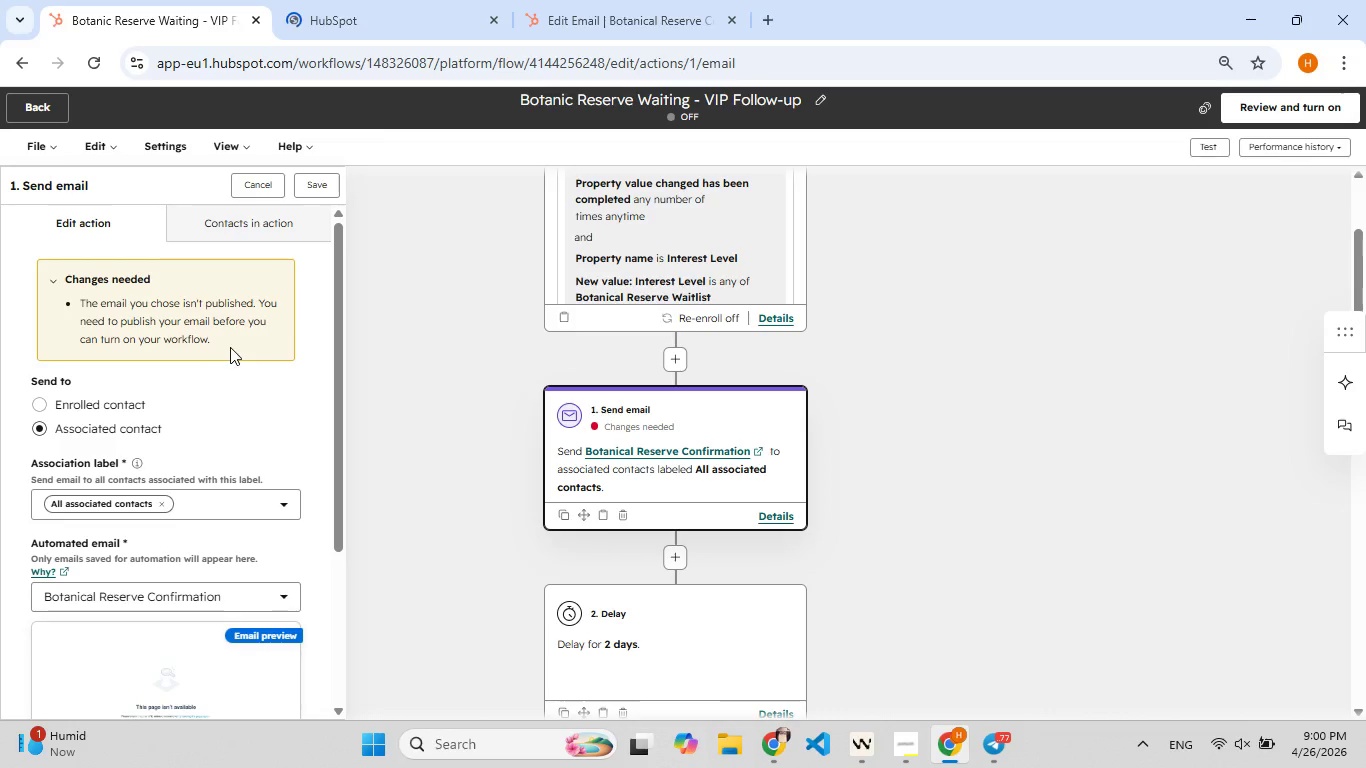 
left_click([125, 402])
 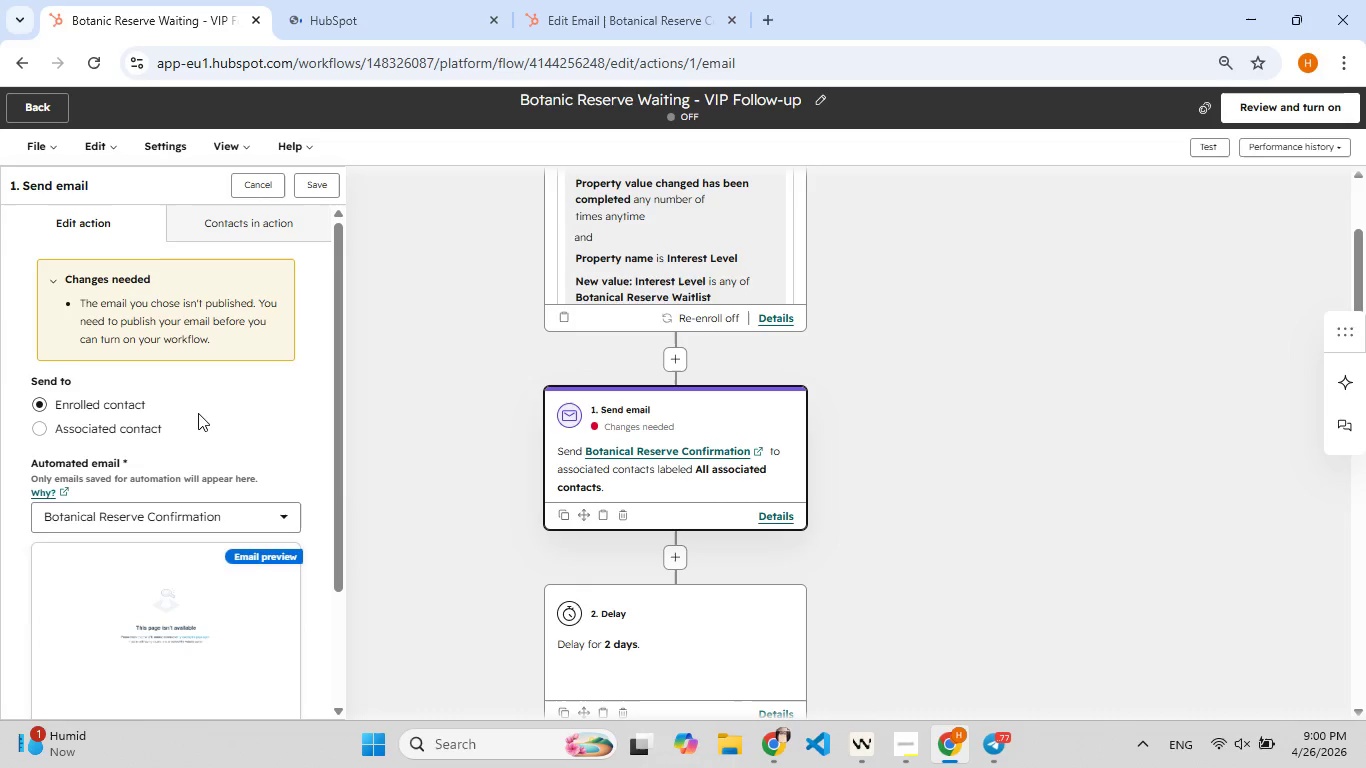 
scroll: coordinate [198, 413], scroll_direction: down, amount: 6.0
 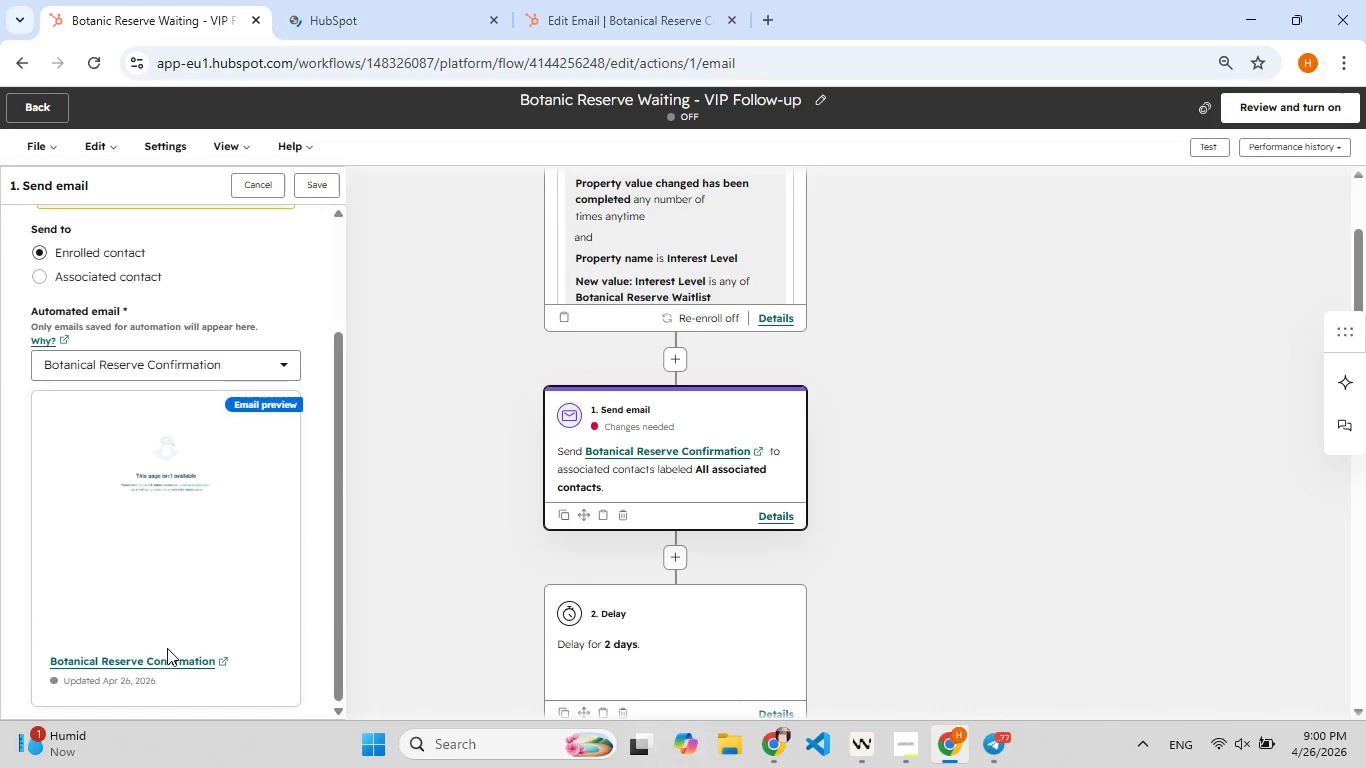 
left_click([167, 659])
 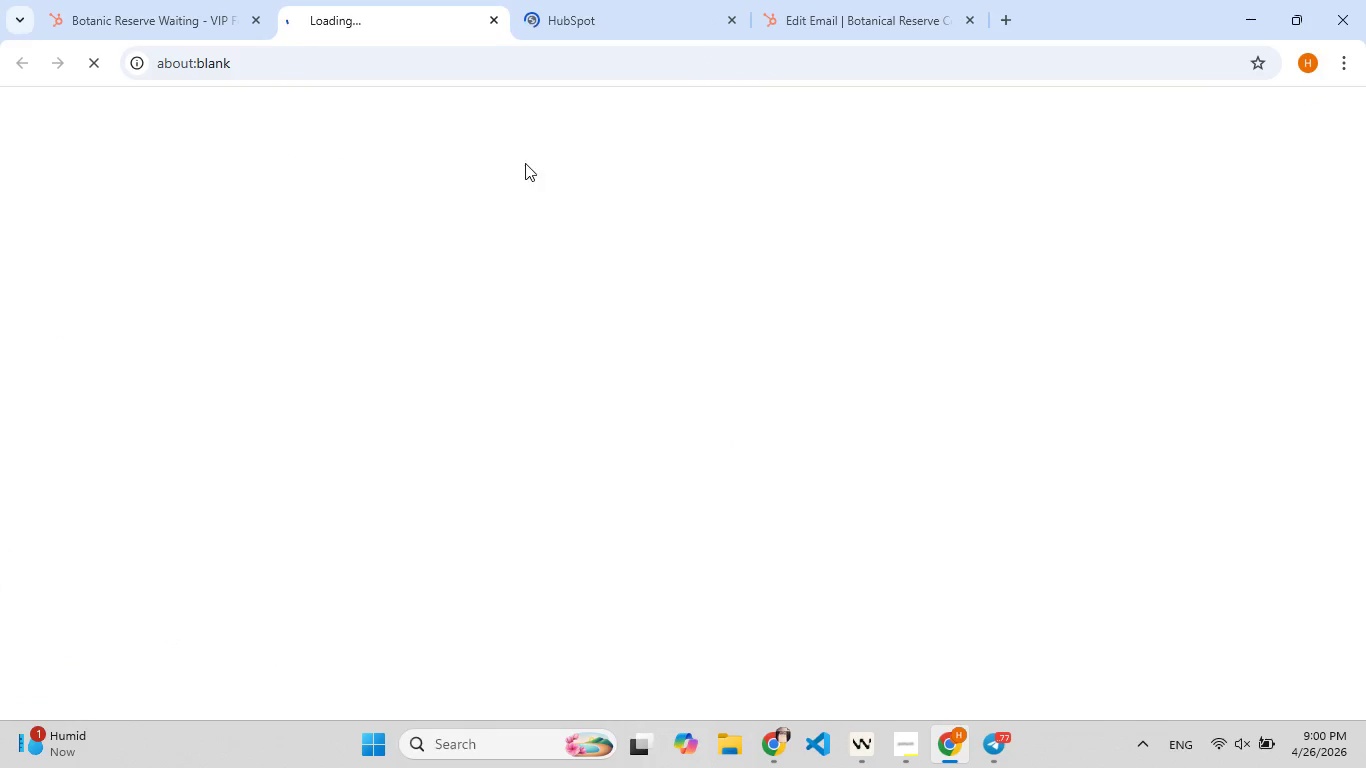 
left_click([633, 26])
 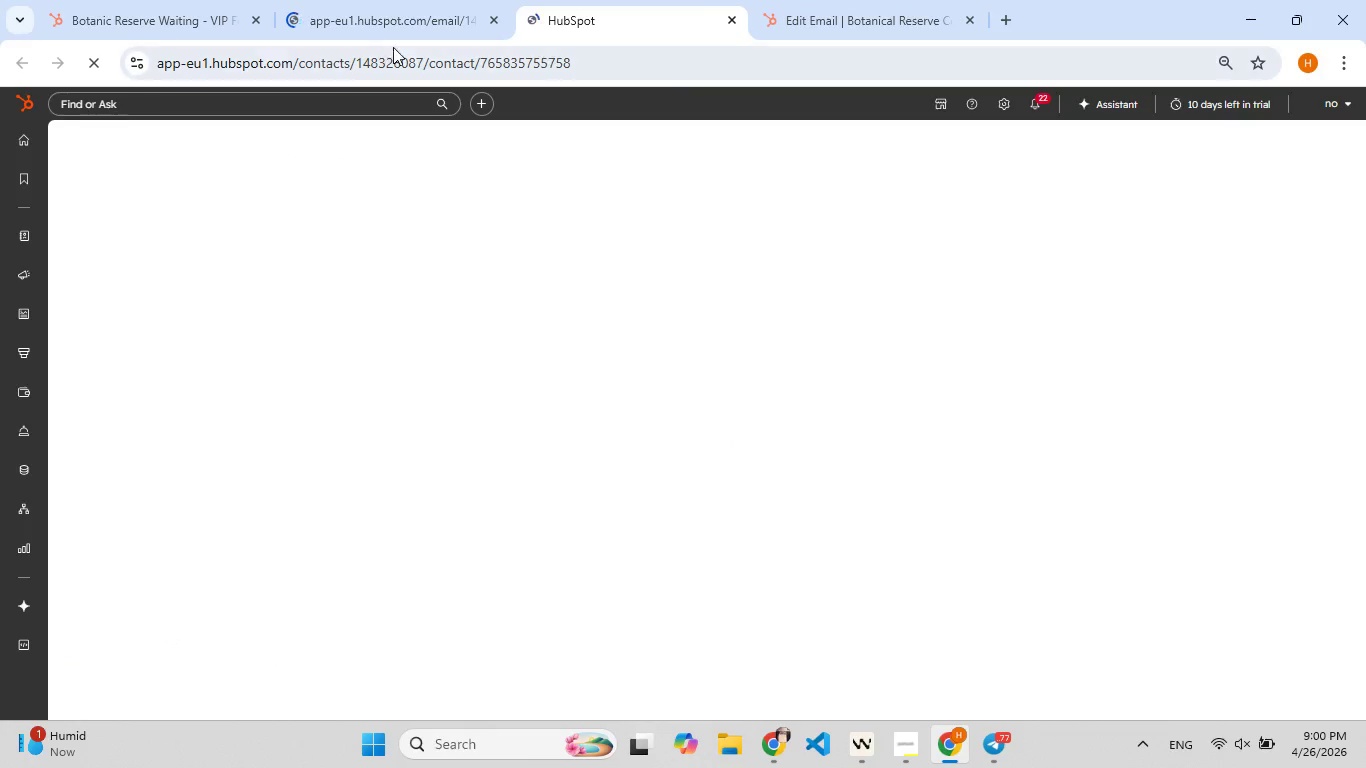 
left_click([107, 12])
 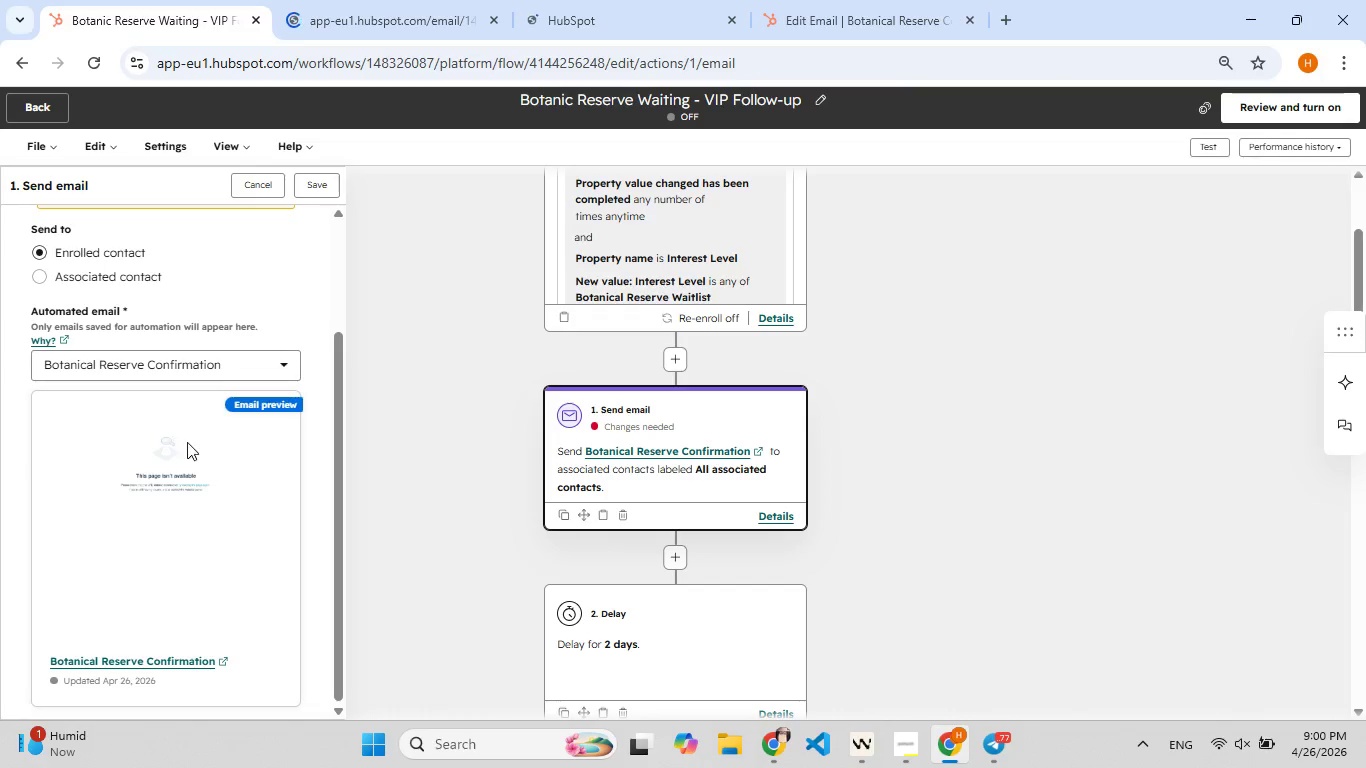 
scroll: coordinate [152, 507], scroll_direction: down, amount: 5.0
 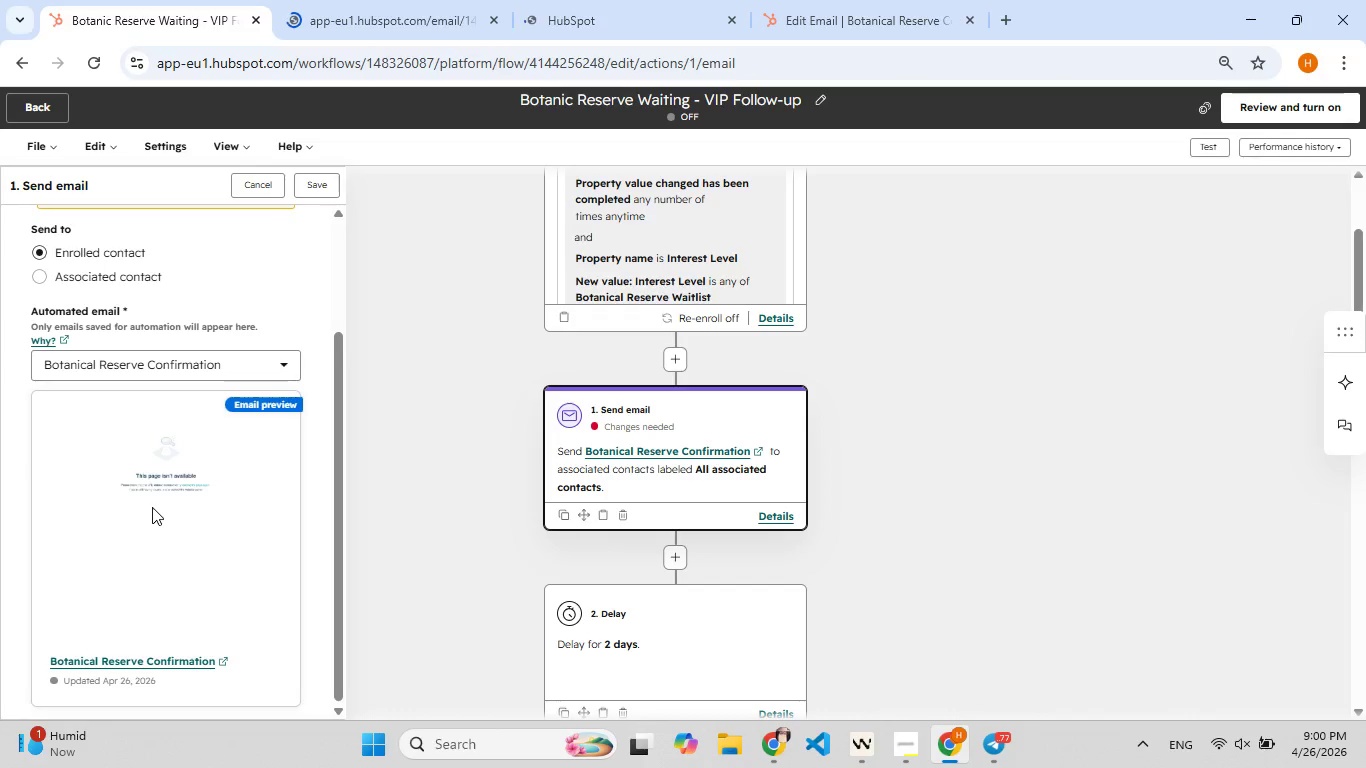 
scroll: coordinate [152, 507], scroll_direction: up, amount: 6.0
 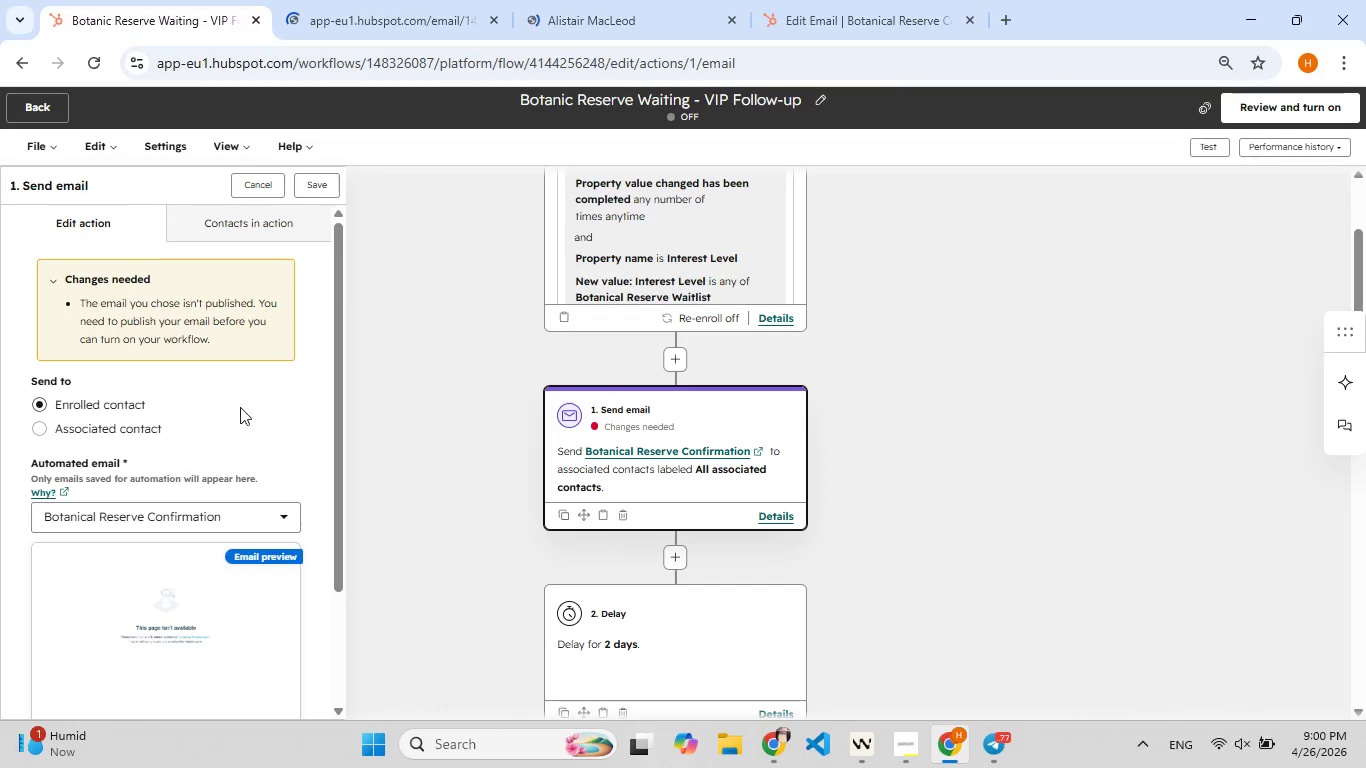 
left_click([316, 176])
 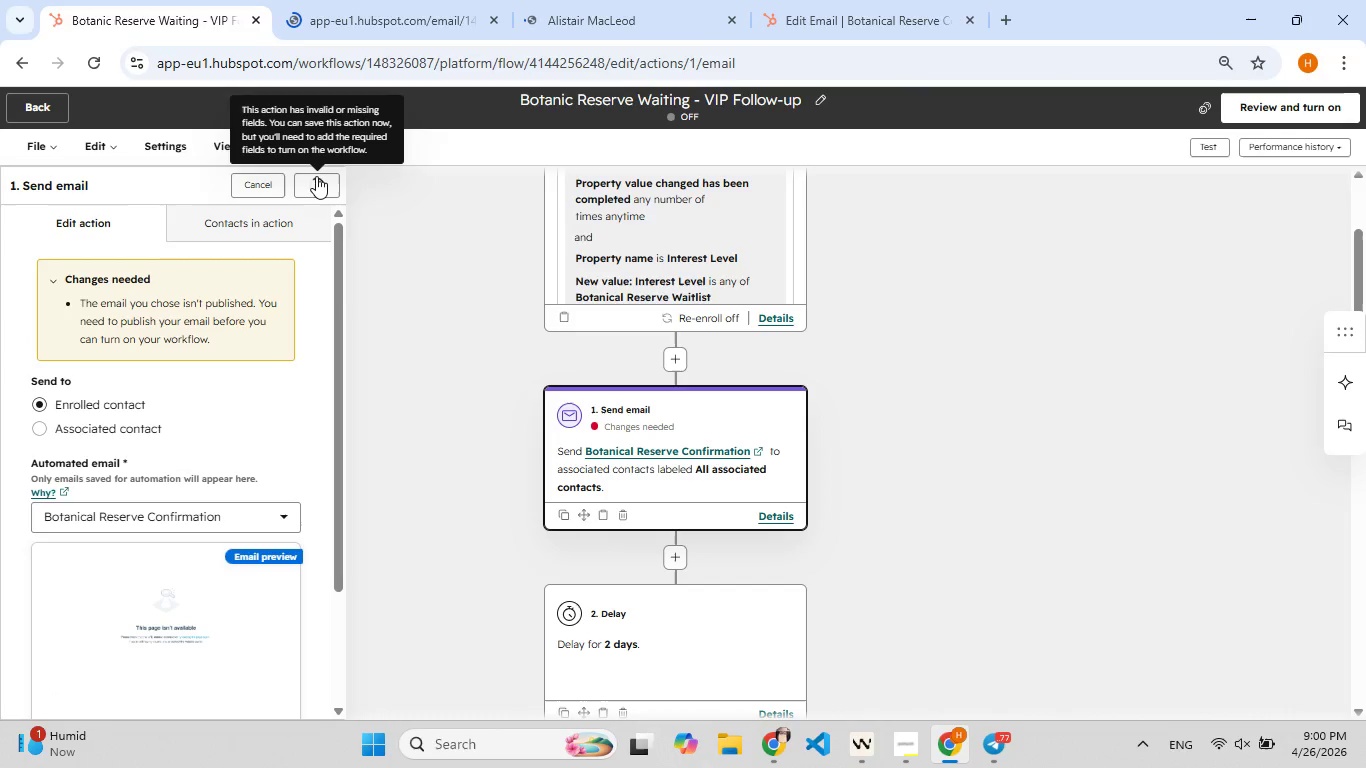 
left_click([406, 6])
 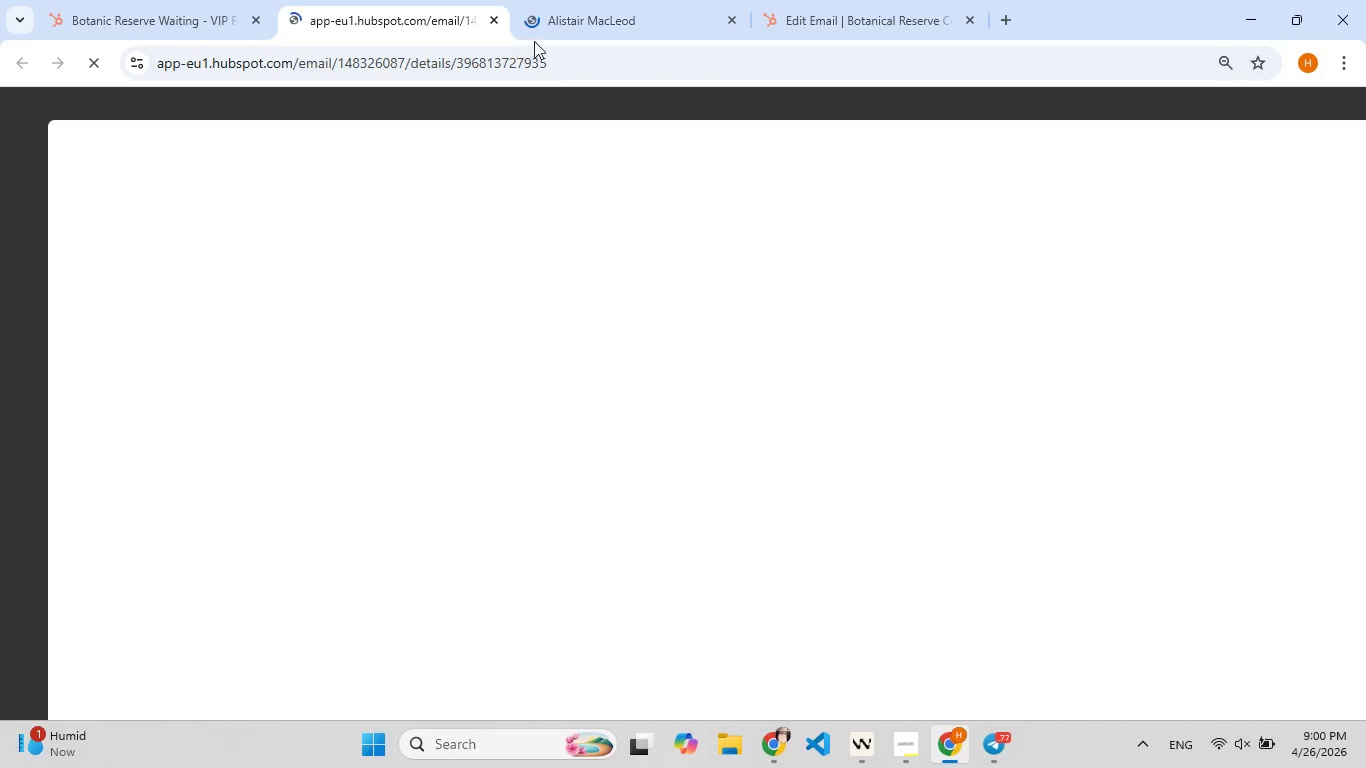 
left_click([587, 31])
 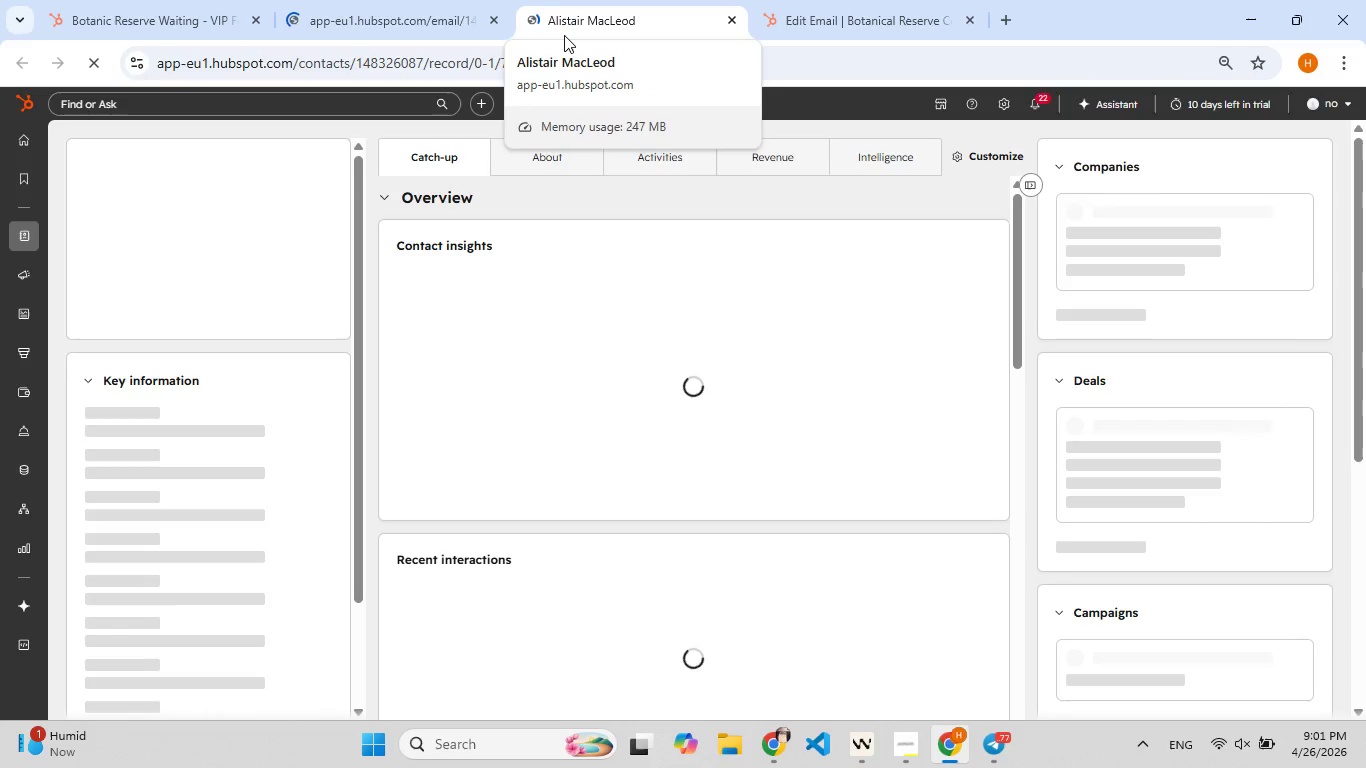 
wait(31.92)
 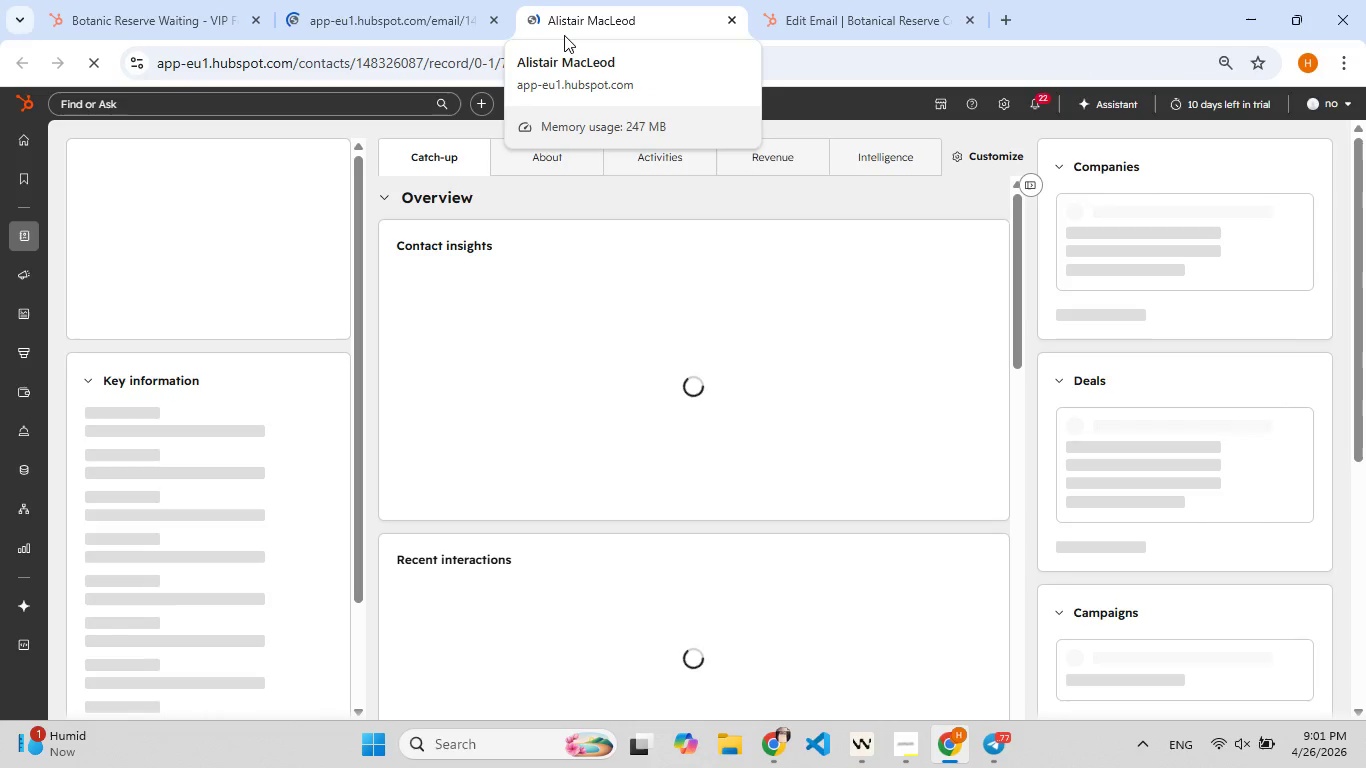 
left_click([956, 763])
 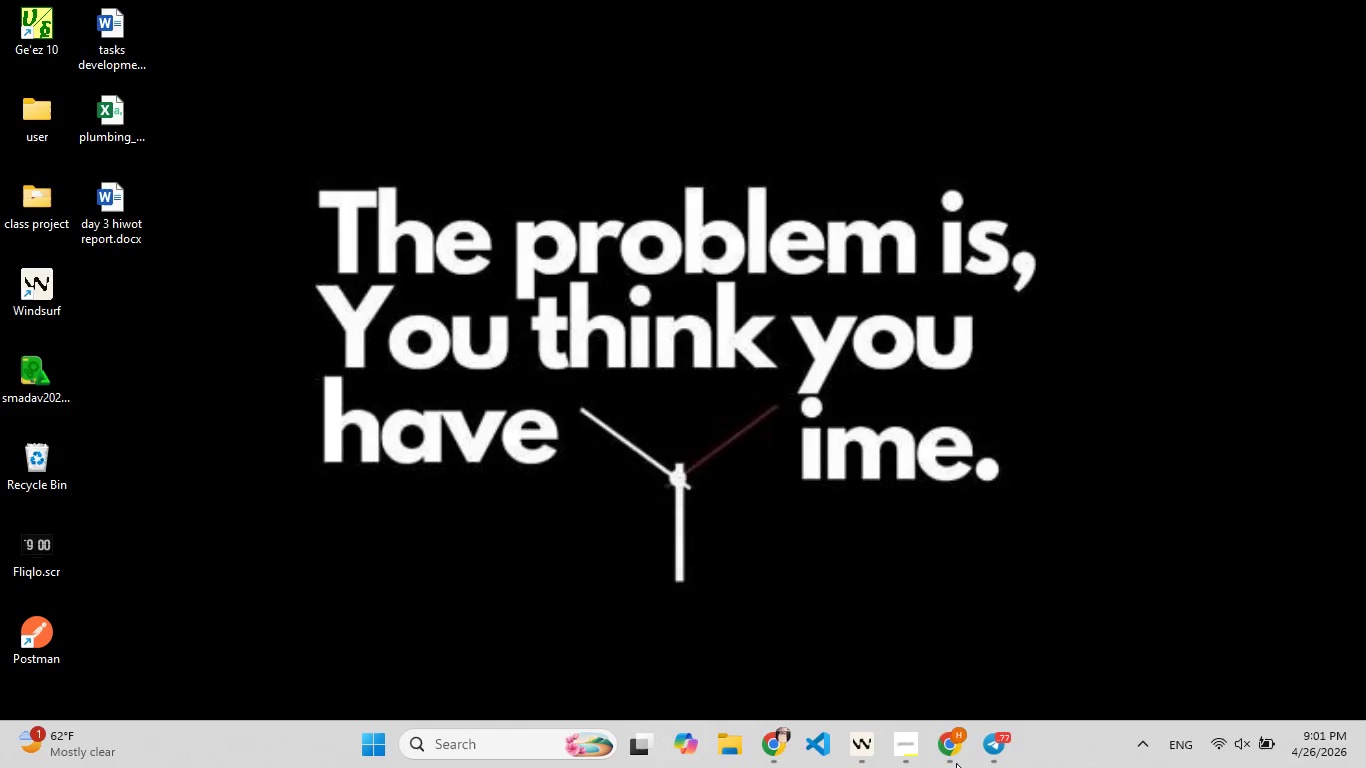 
left_click([954, 761])
 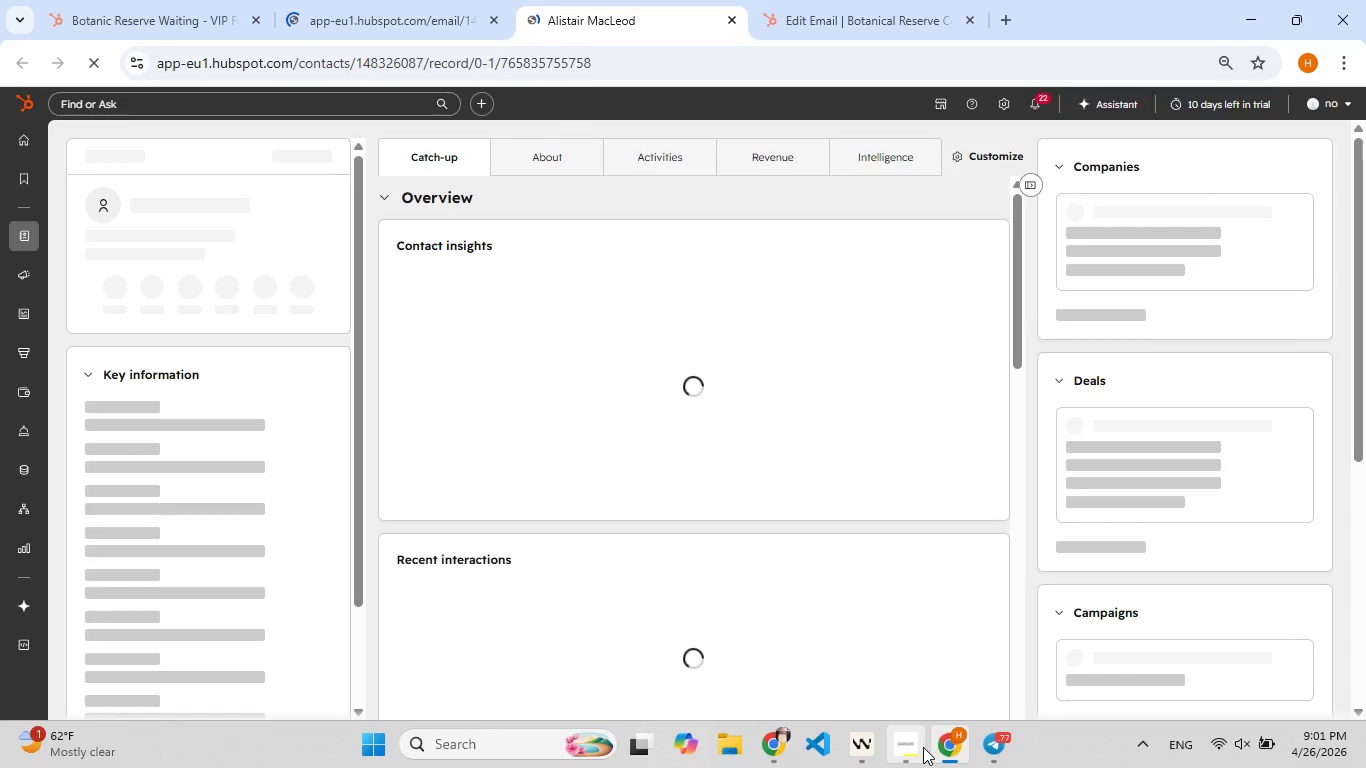 
left_click([923, 747])